 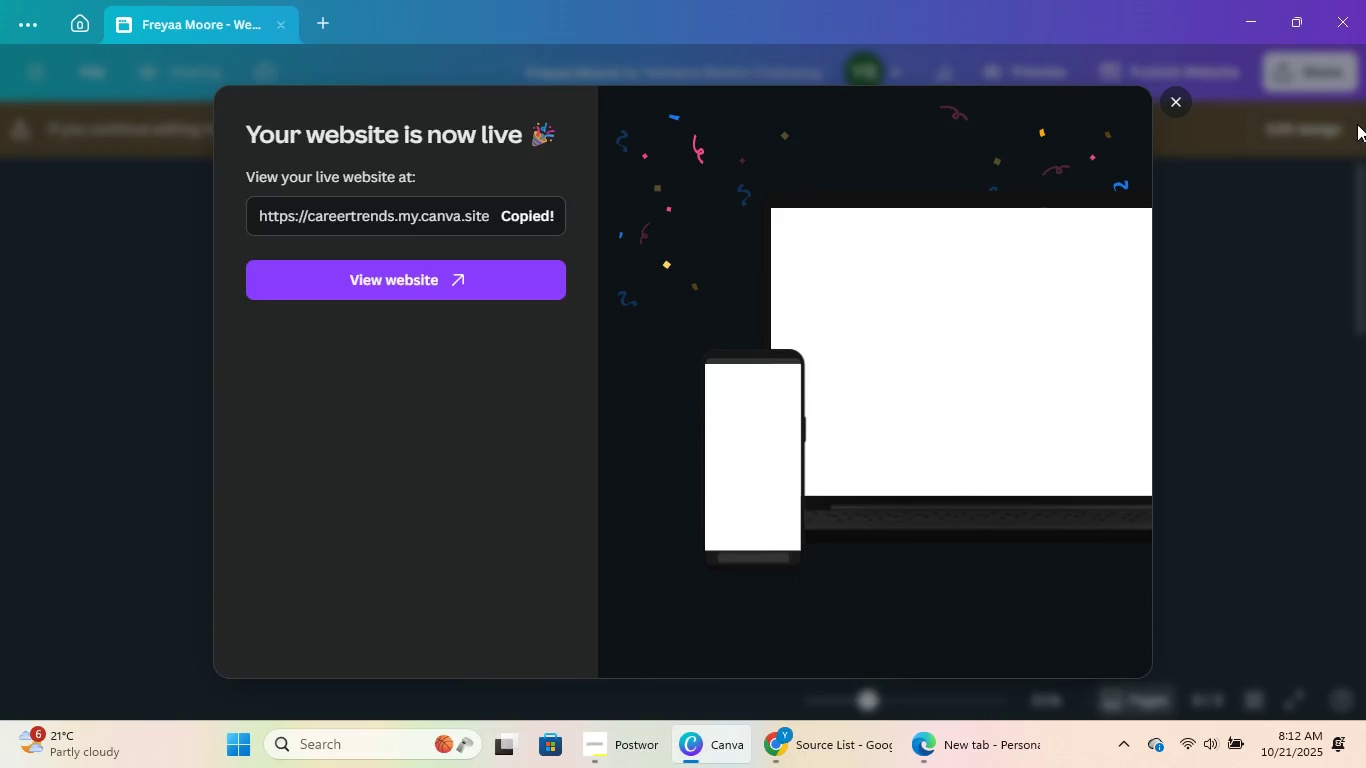 
left_click([1179, 107])
 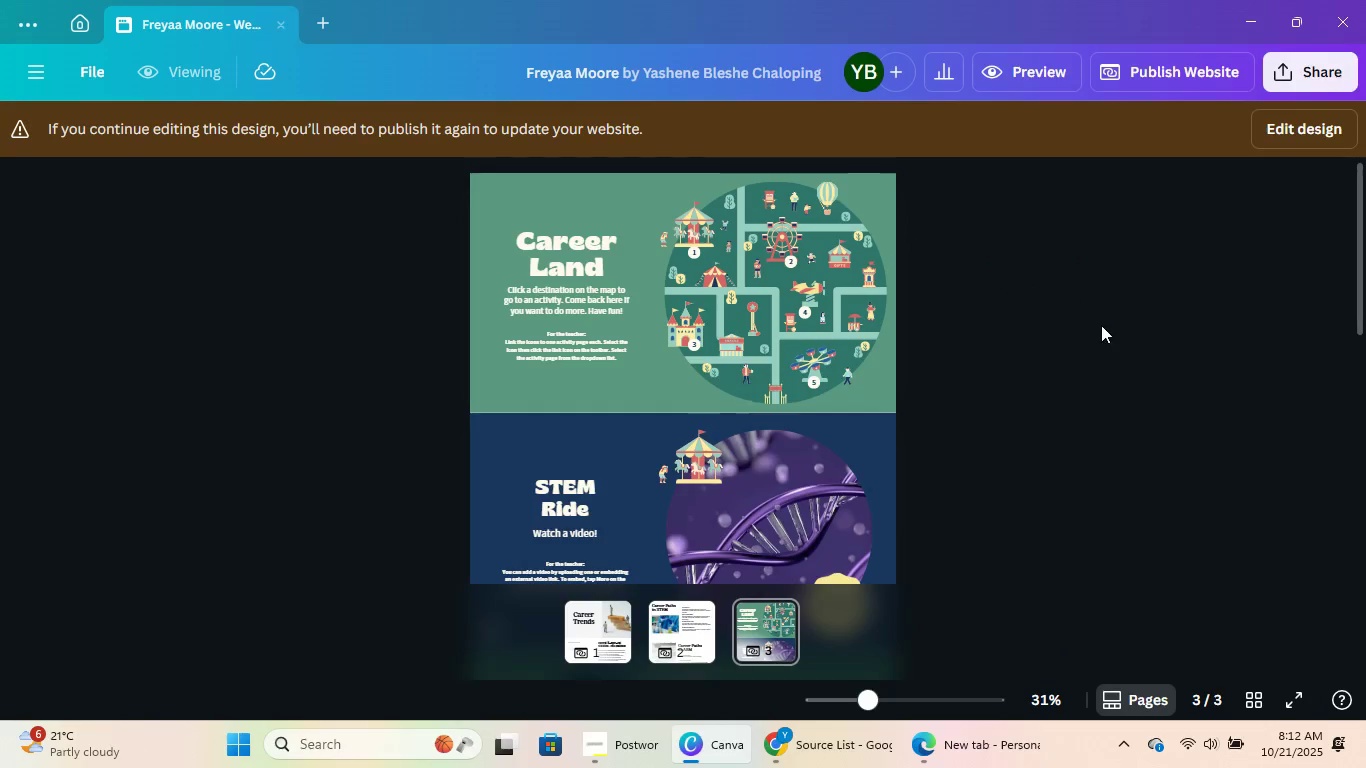 
scroll: coordinate [1085, 333], scroll_direction: down, amount: 2.0
 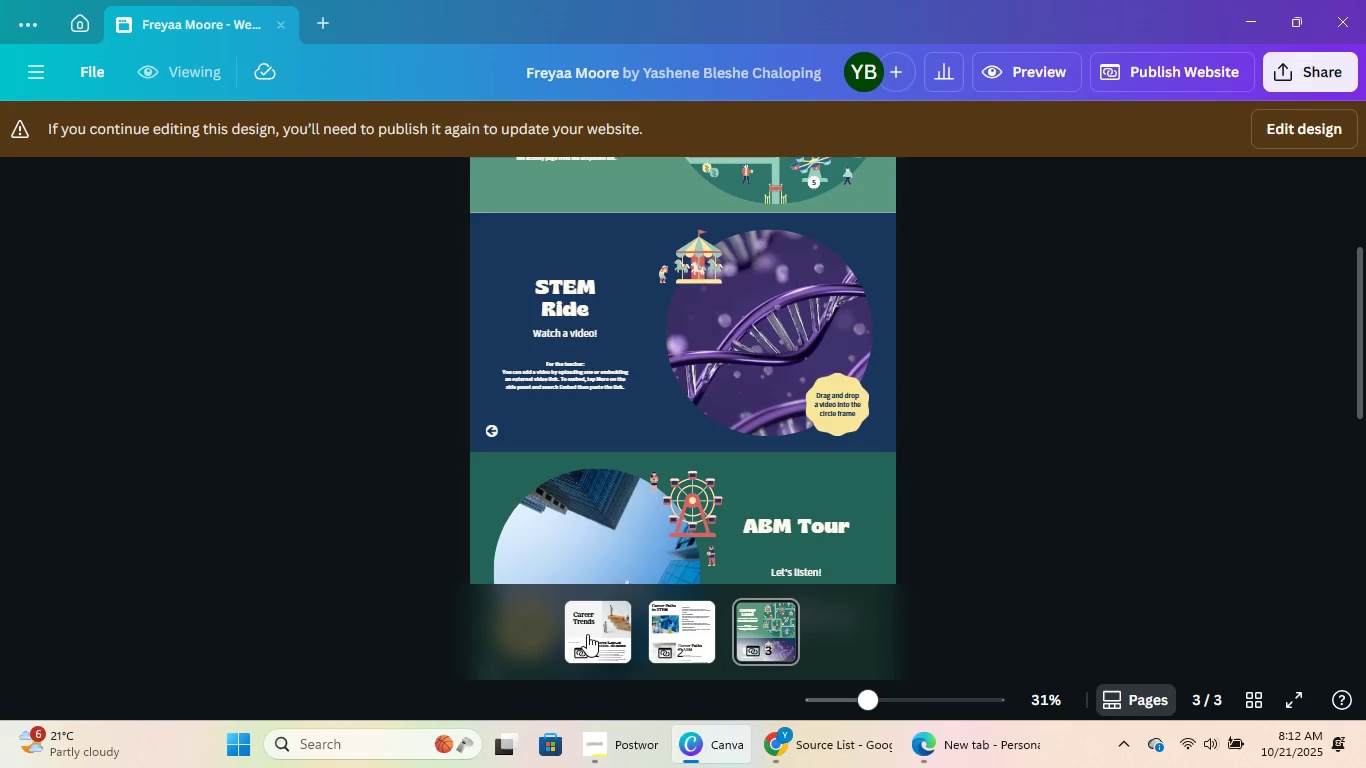 
left_click([585, 635])
 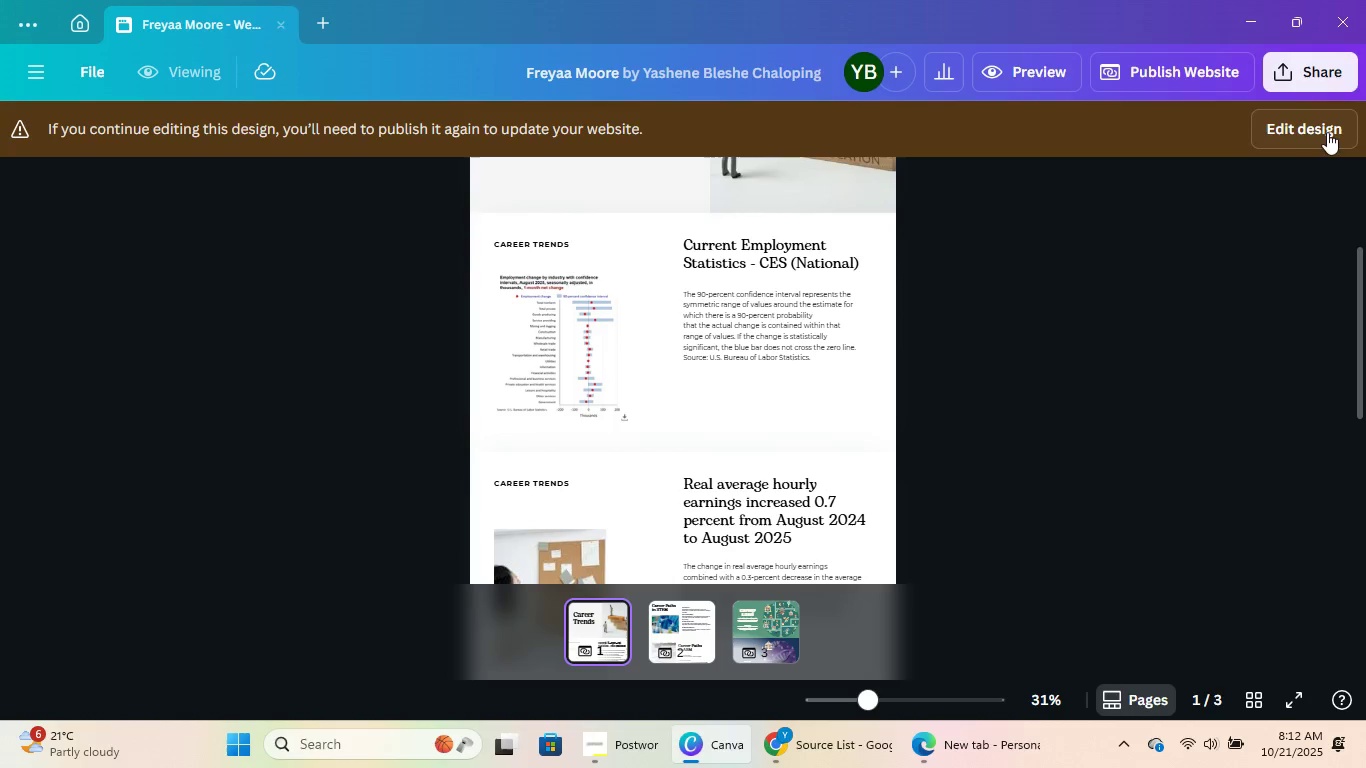 
left_click([1328, 128])
 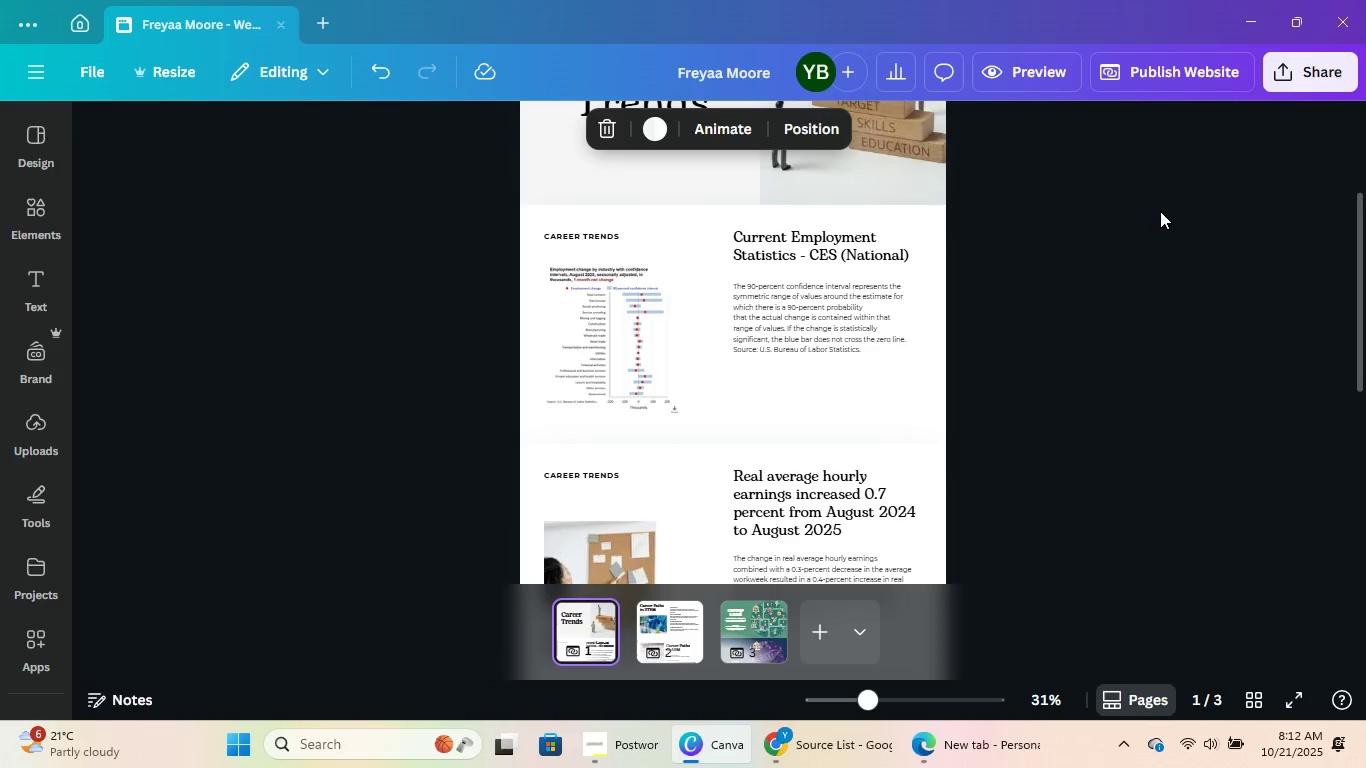 
scroll: coordinate [1057, 362], scroll_direction: down, amount: 3.0
 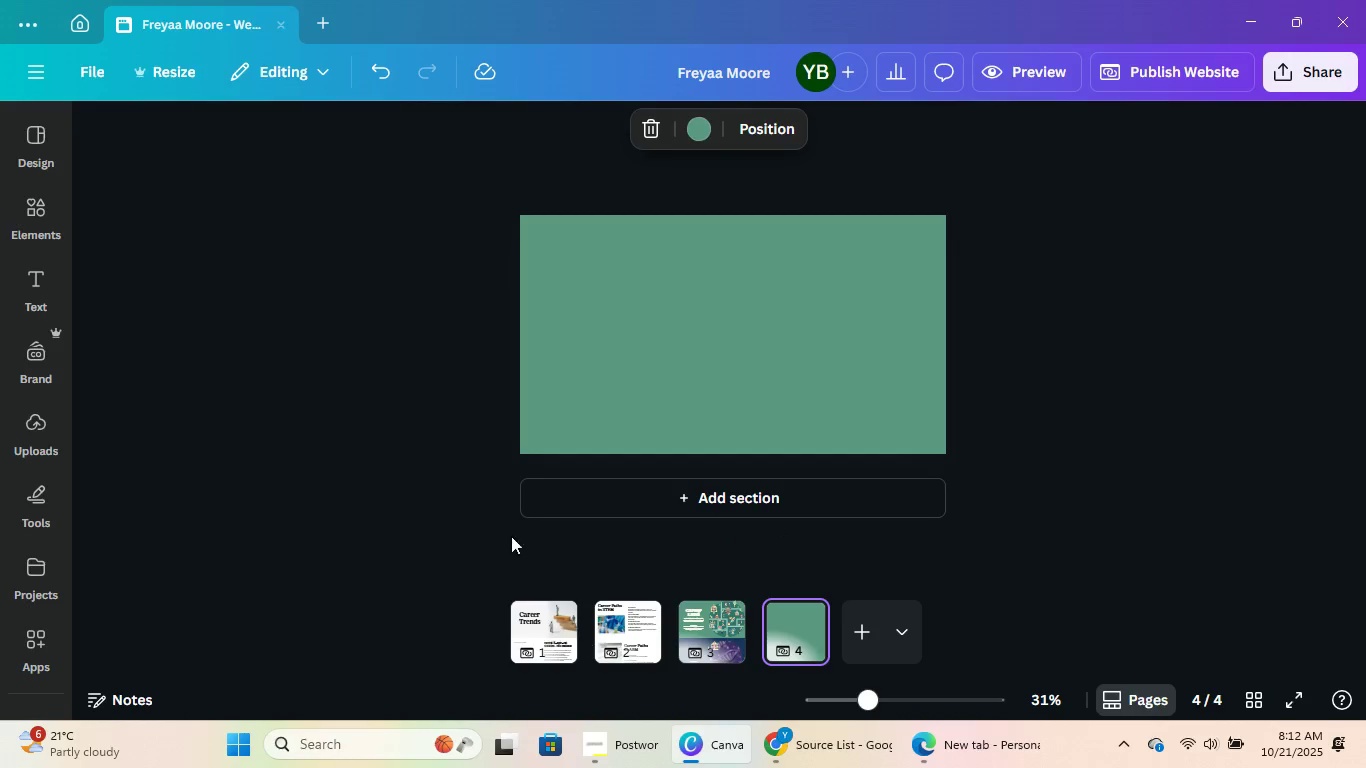 
left_click([37, 155])
 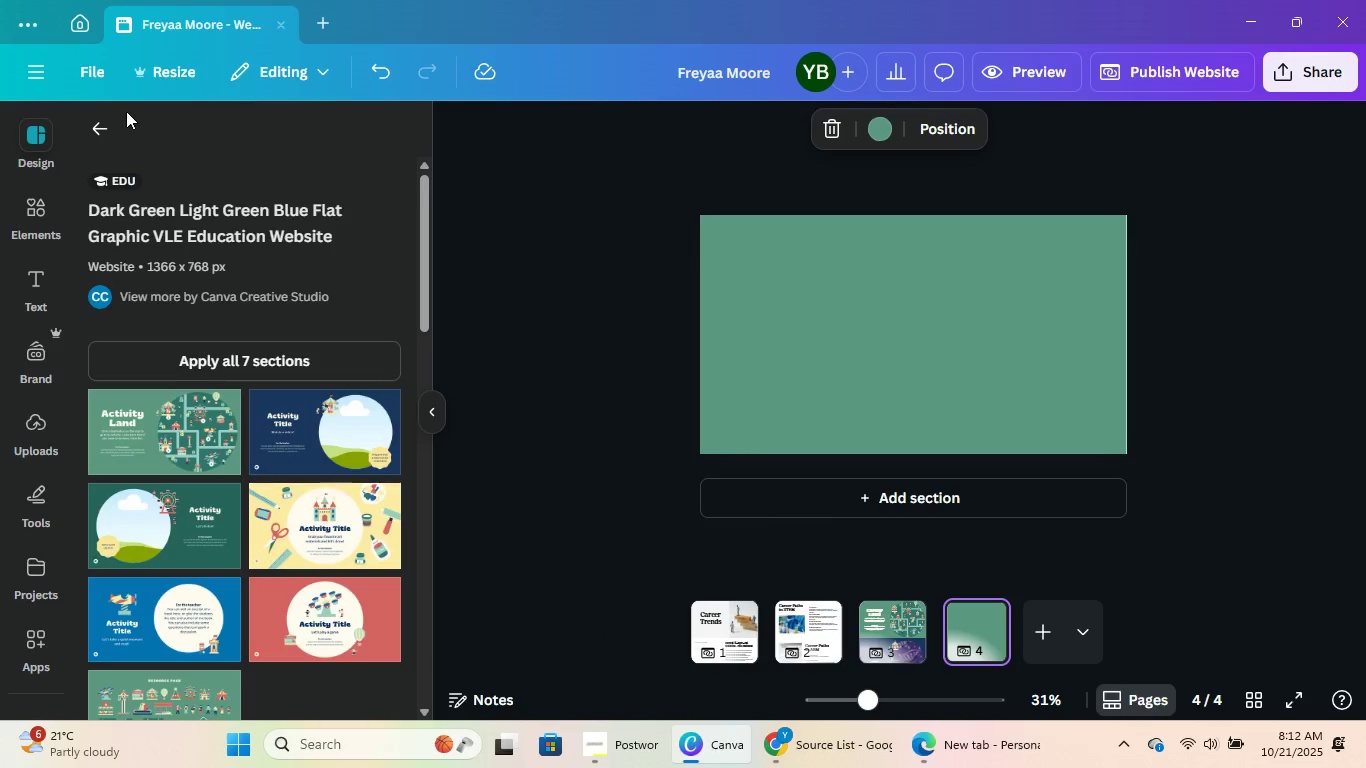 
left_click([107, 125])
 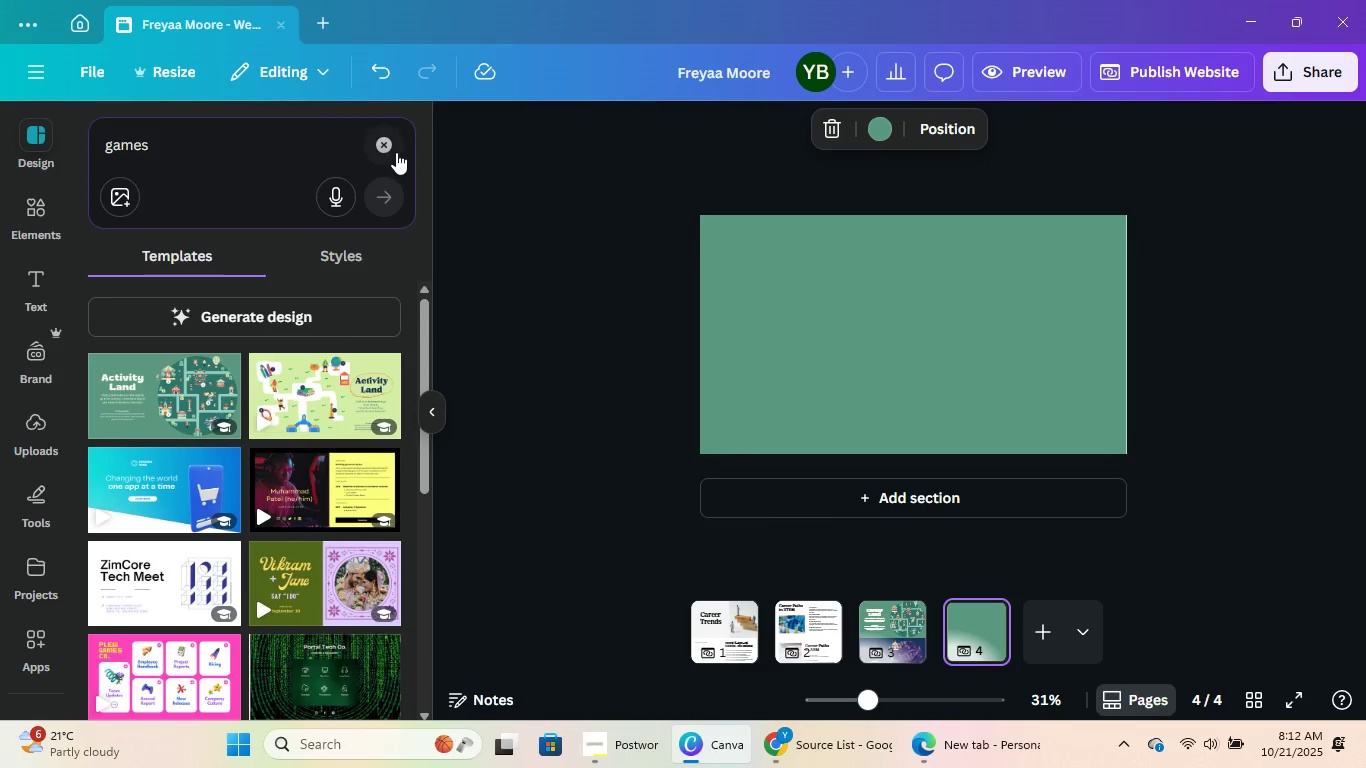 
left_click([397, 138])
 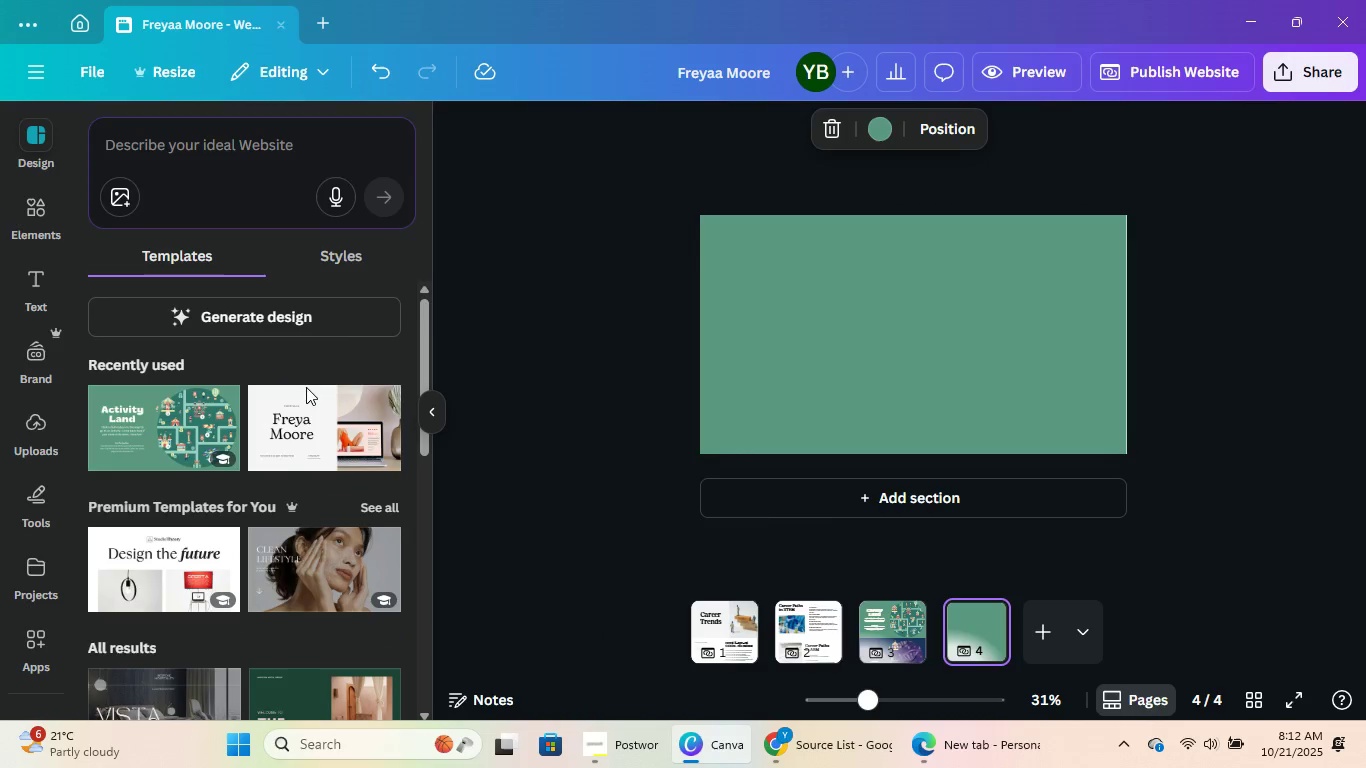 
left_click([315, 417])
 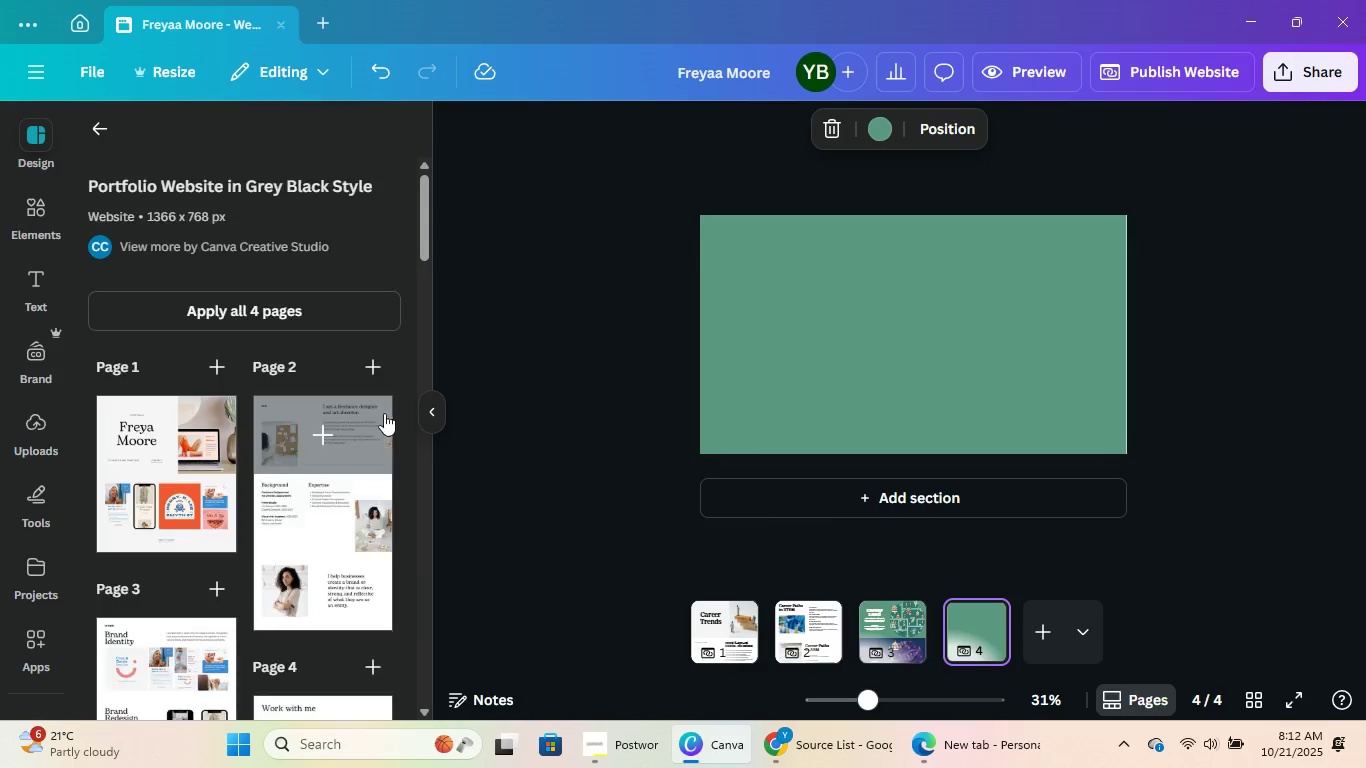 
scroll: coordinate [358, 463], scroll_direction: down, amount: 6.0
 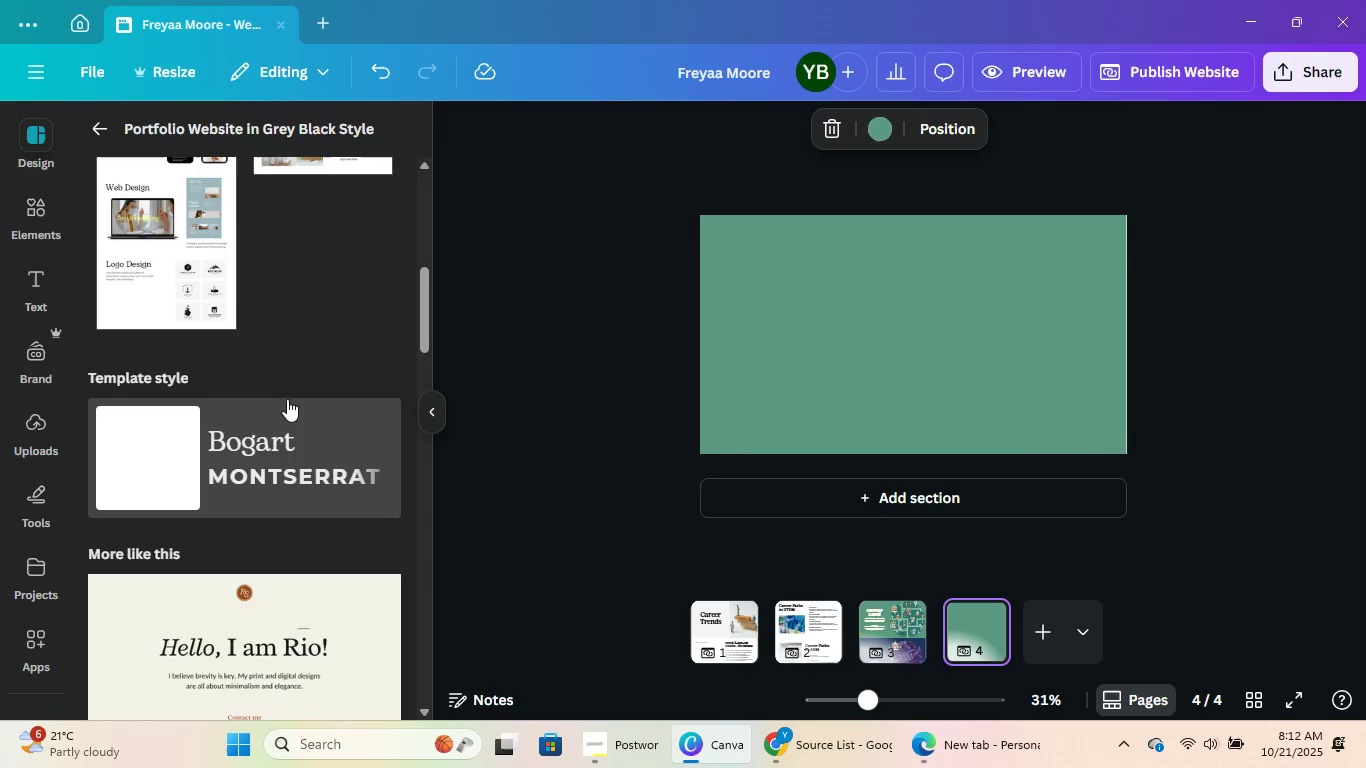 
scroll: coordinate [391, 403], scroll_direction: up, amount: 4.0
 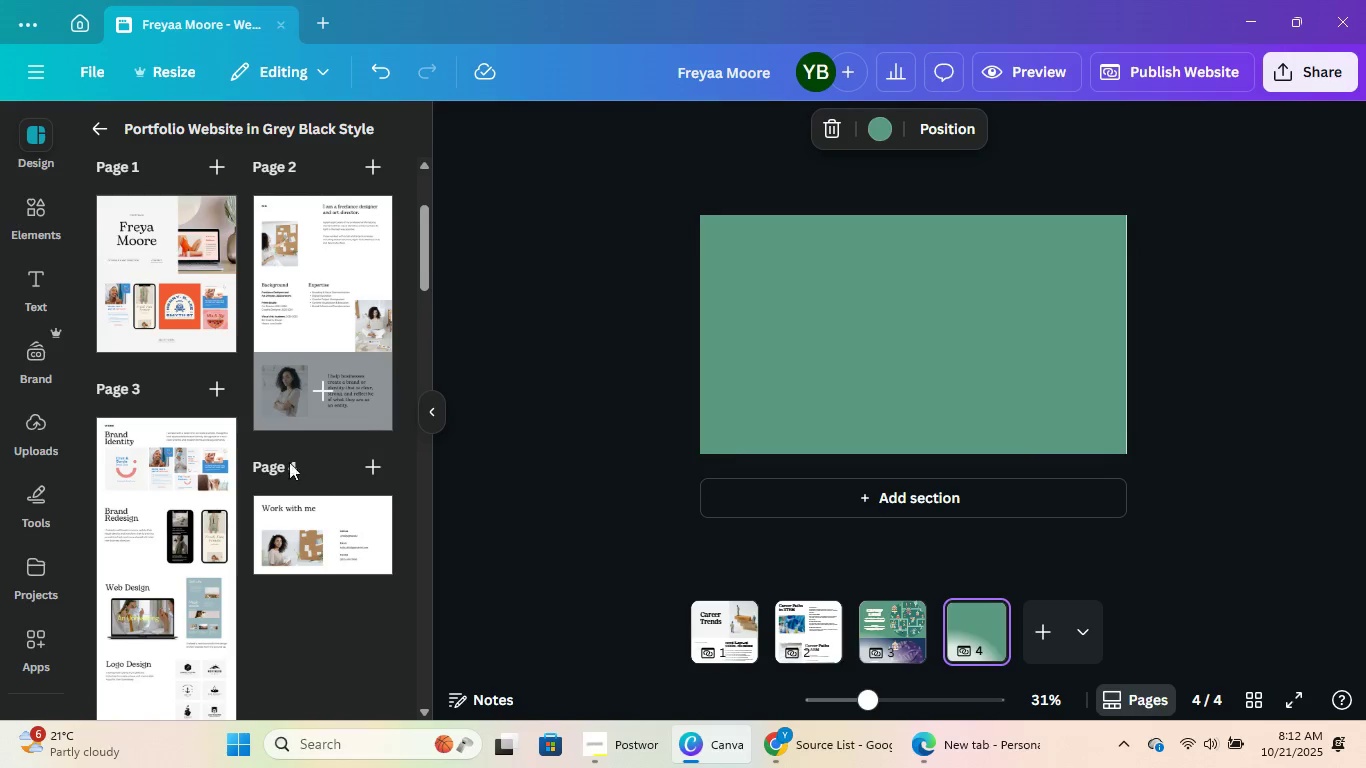 
mouse_move([228, 450])
 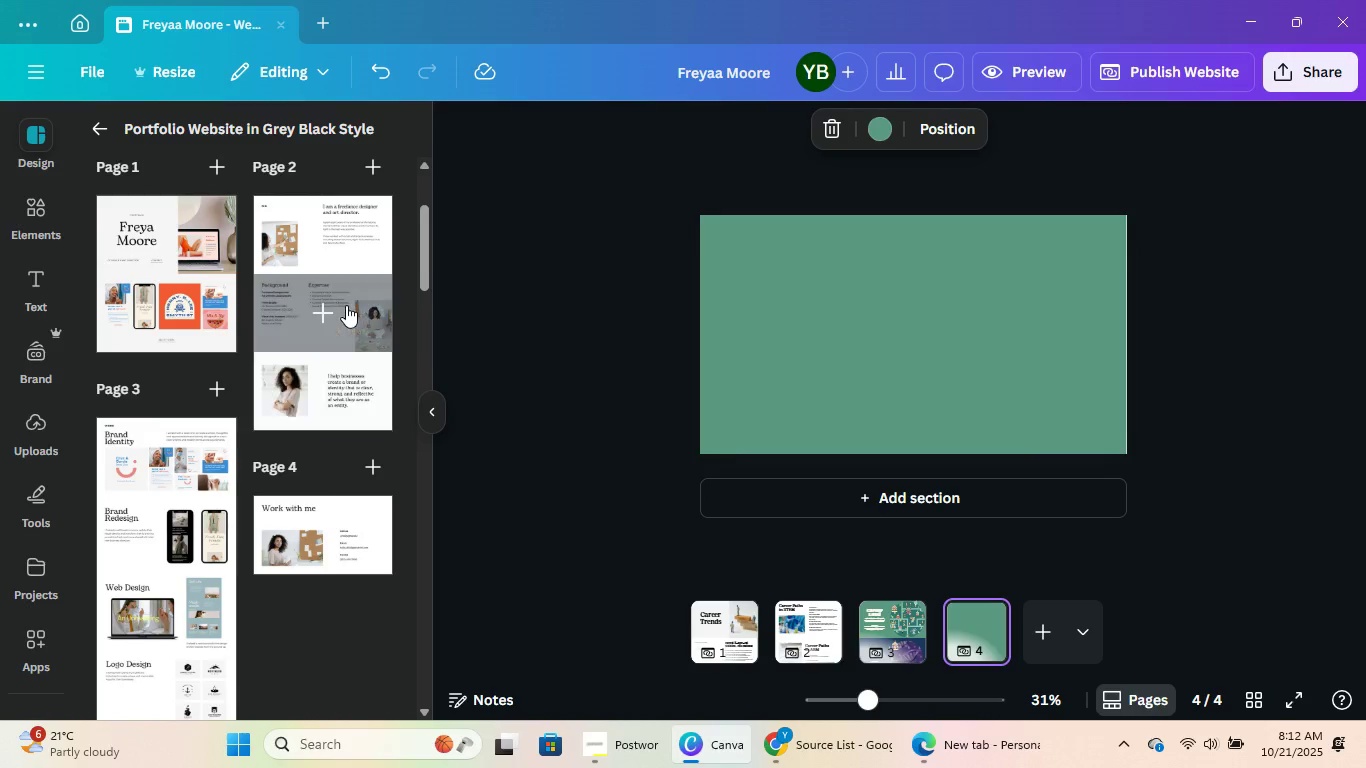 
left_click([346, 305])
 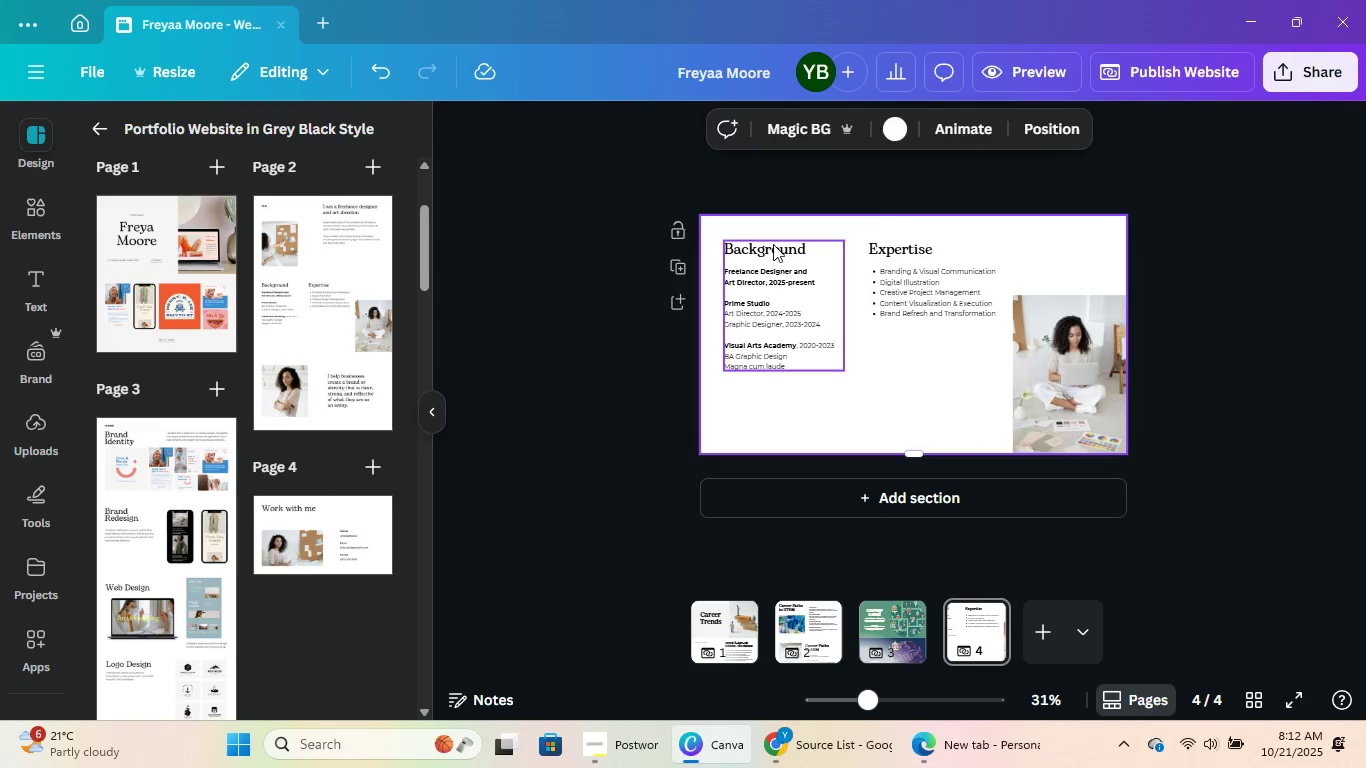 
double_click([773, 244])
 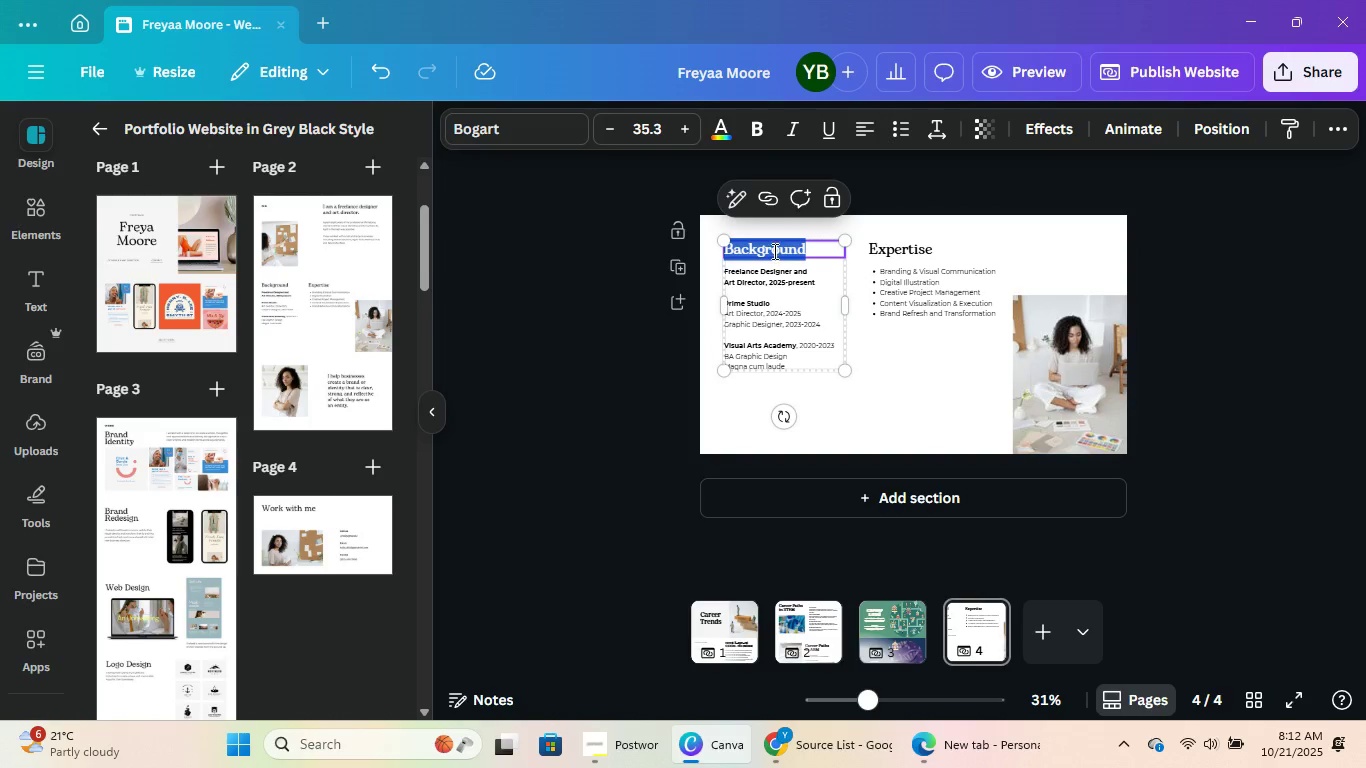 
type(Career Trends)
 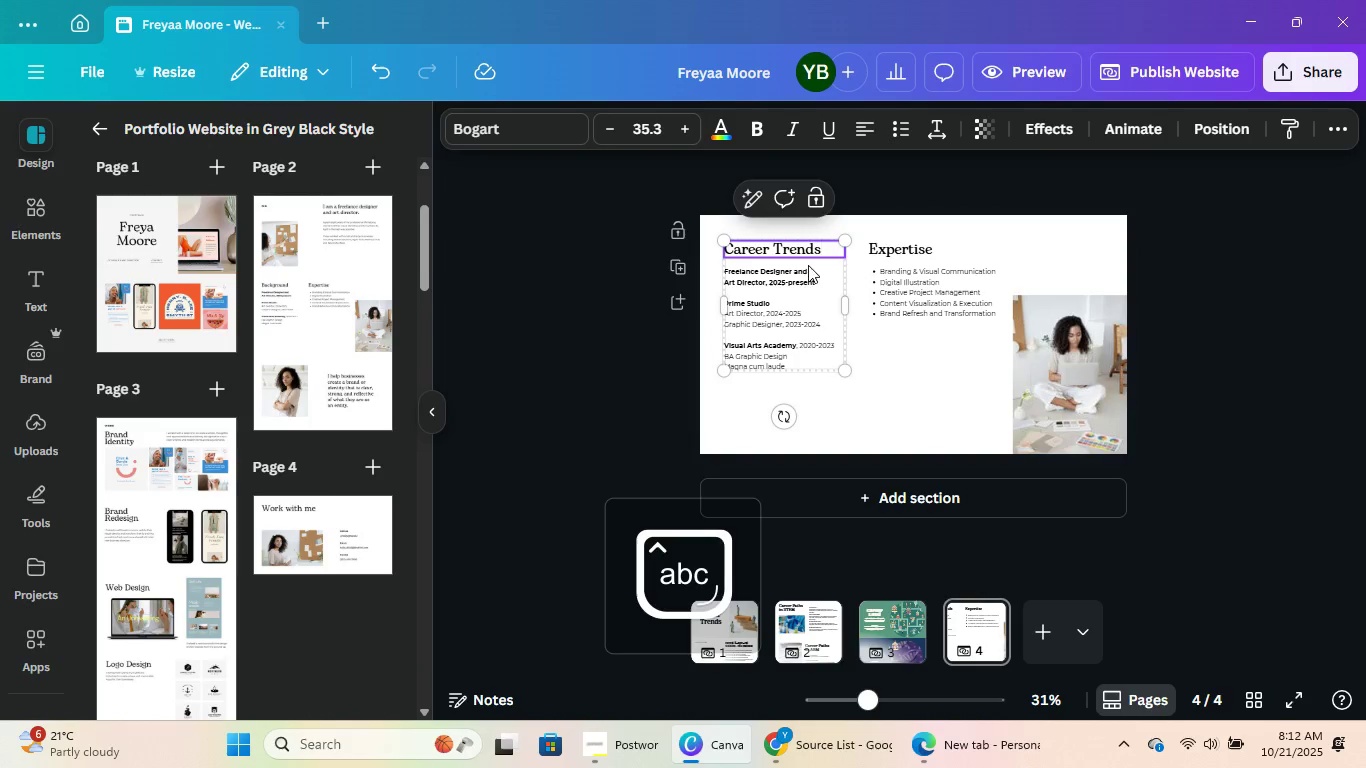 
left_click([890, 244])
 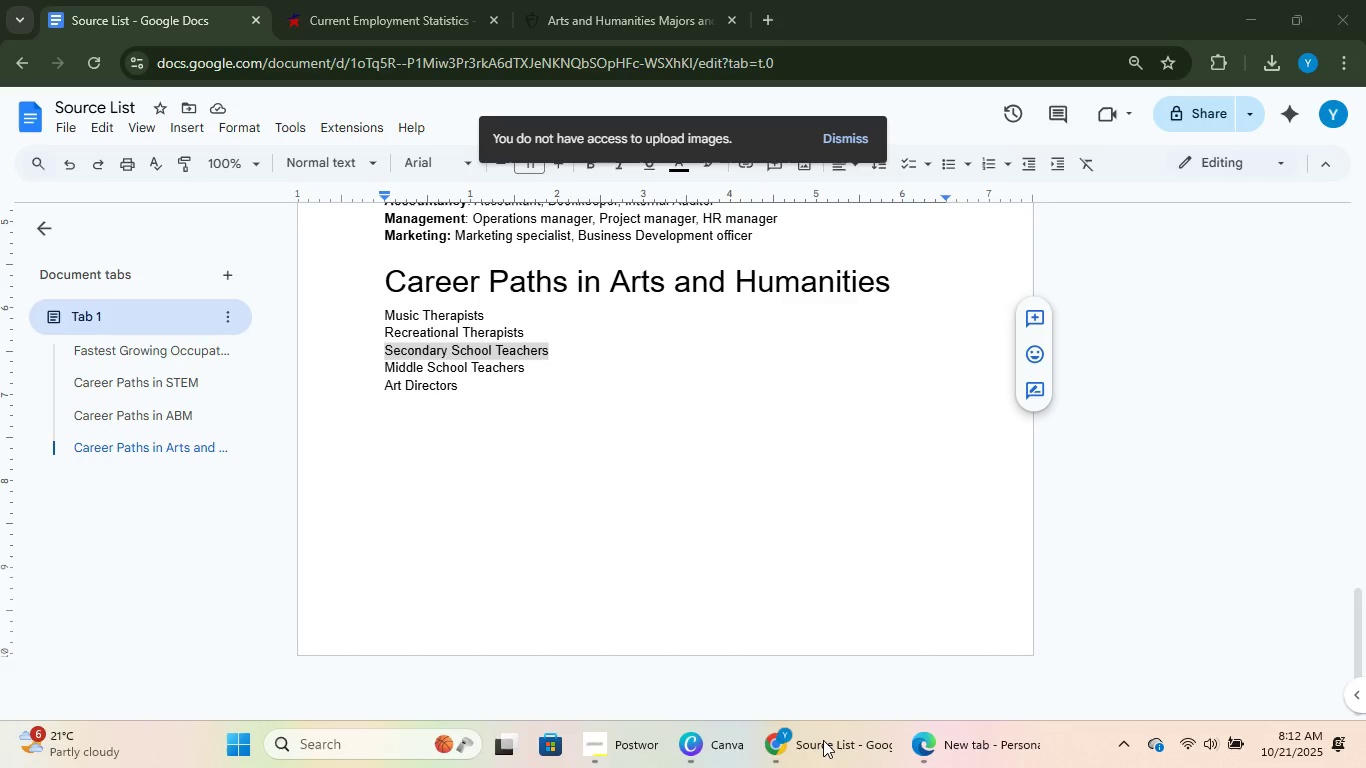 
scroll: coordinate [901, 444], scroll_direction: up, amount: 20.0
 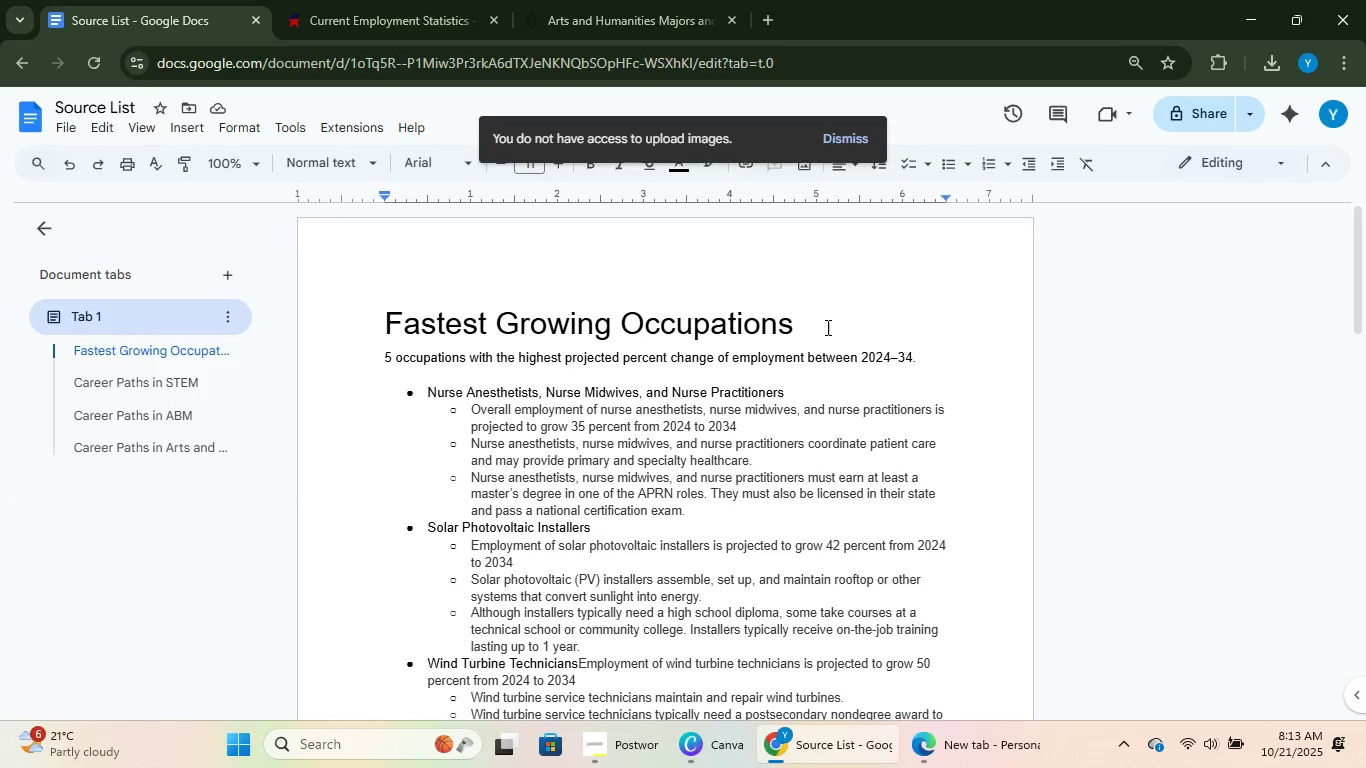 
left_click_drag(start_coordinate=[828, 322], to_coordinate=[388, 322])
 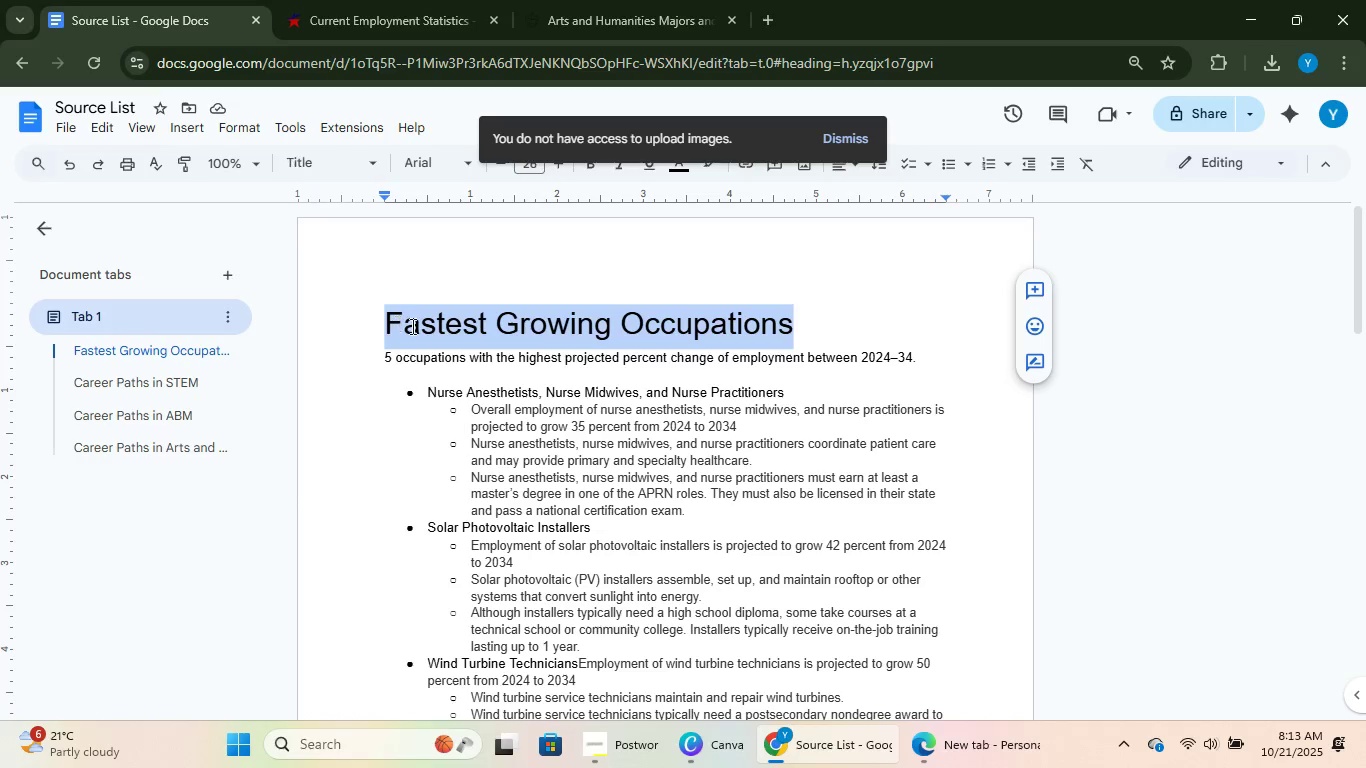 
key(Control+C)
 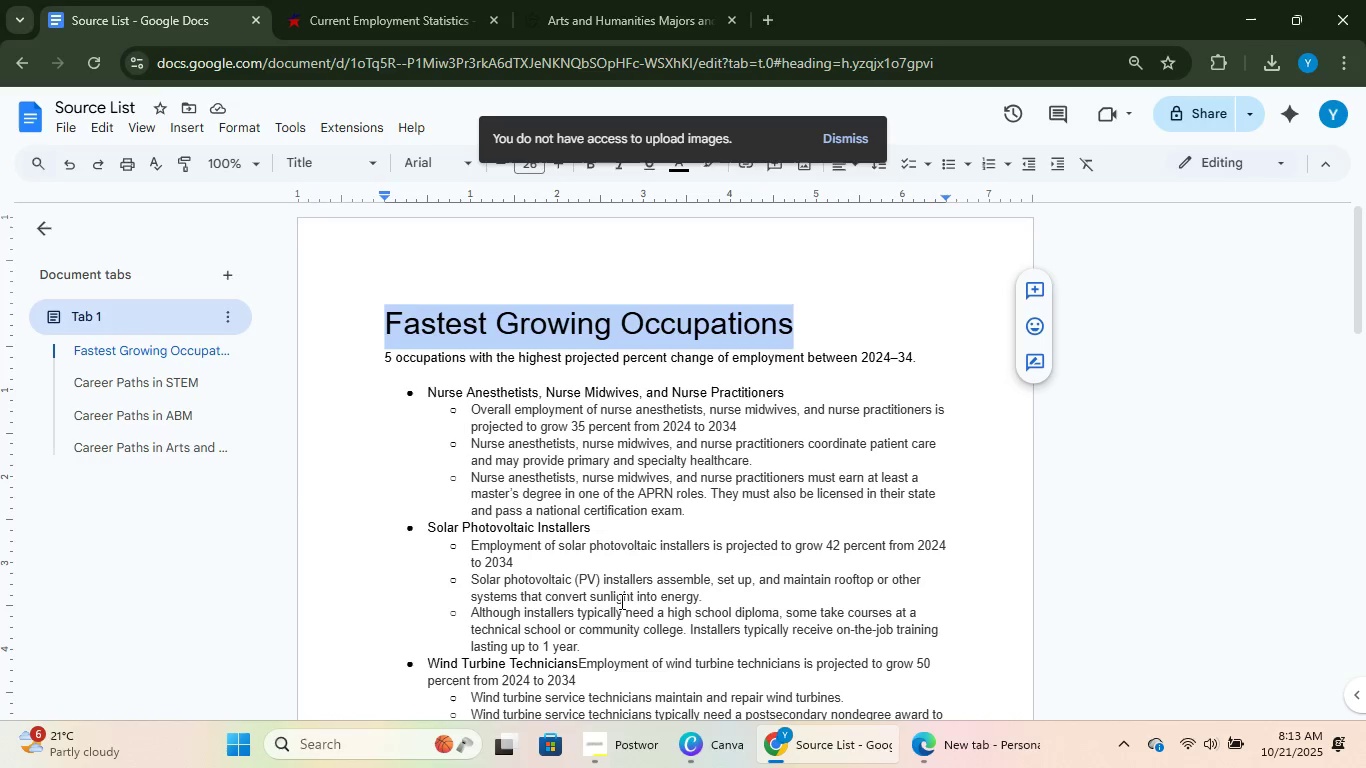 
key(Control+C)
 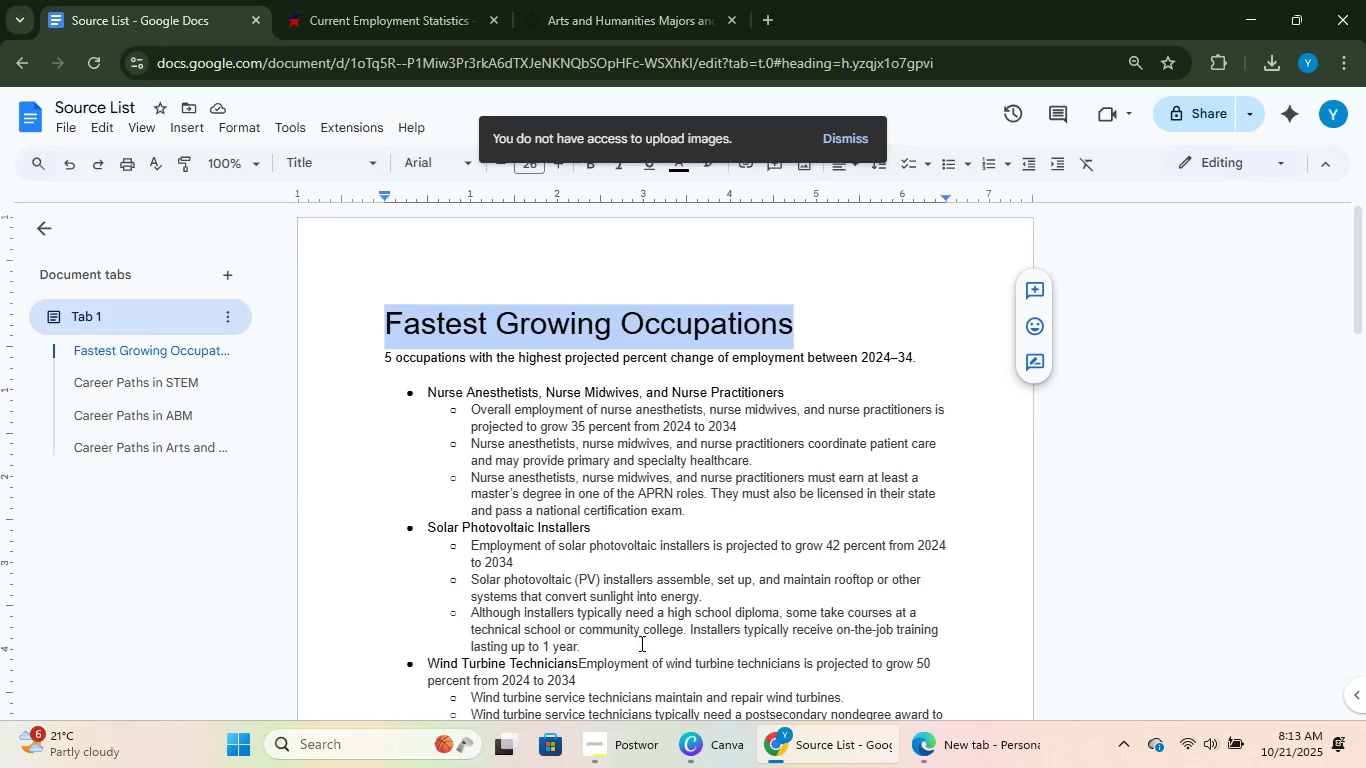 
key(Control+C)
 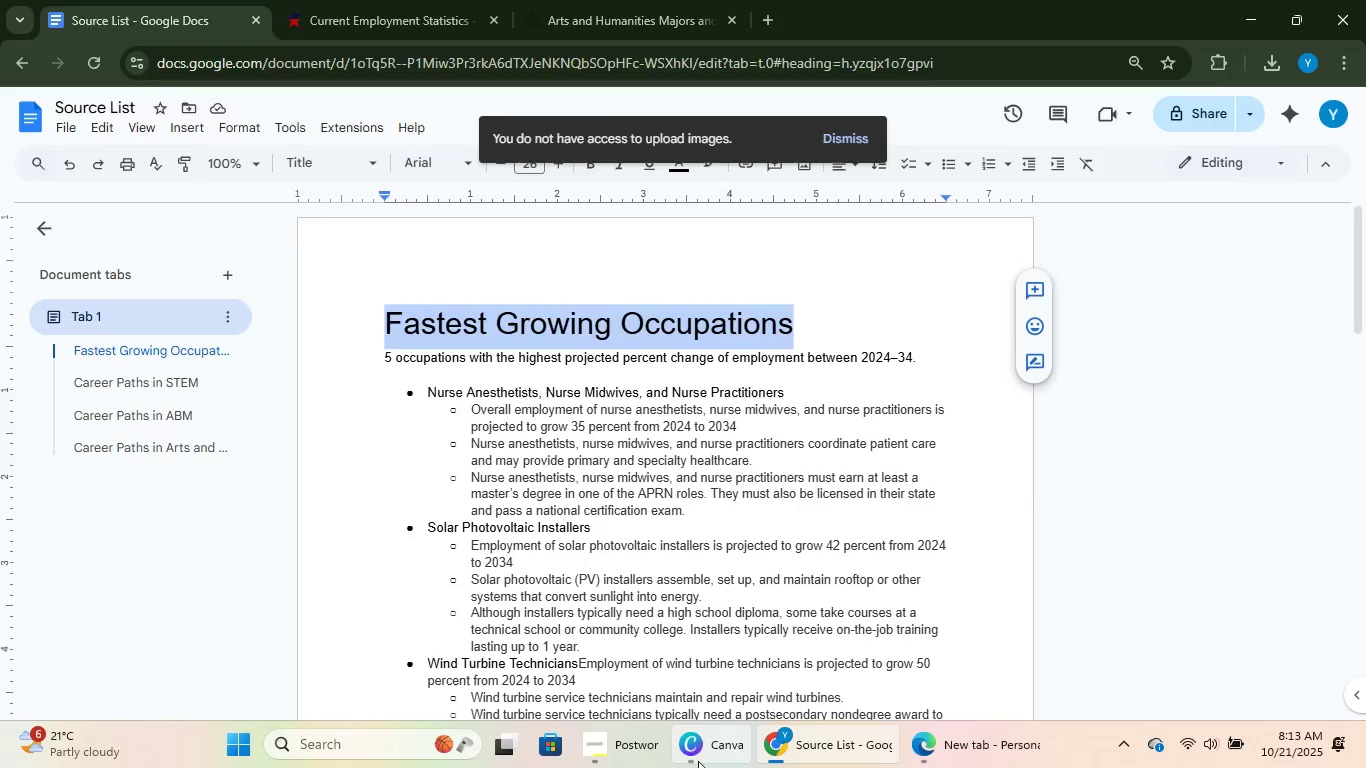 
left_click([698, 761])
 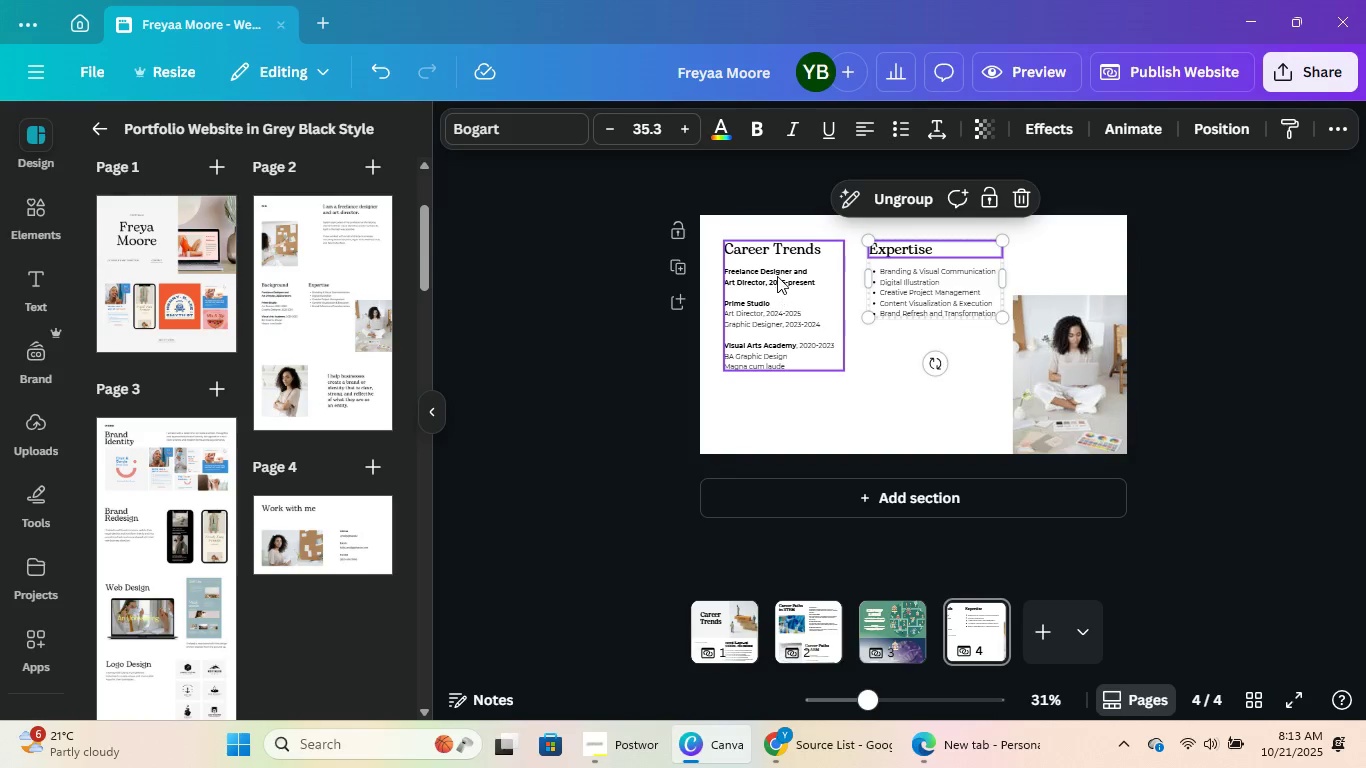 
double_click([777, 275])
 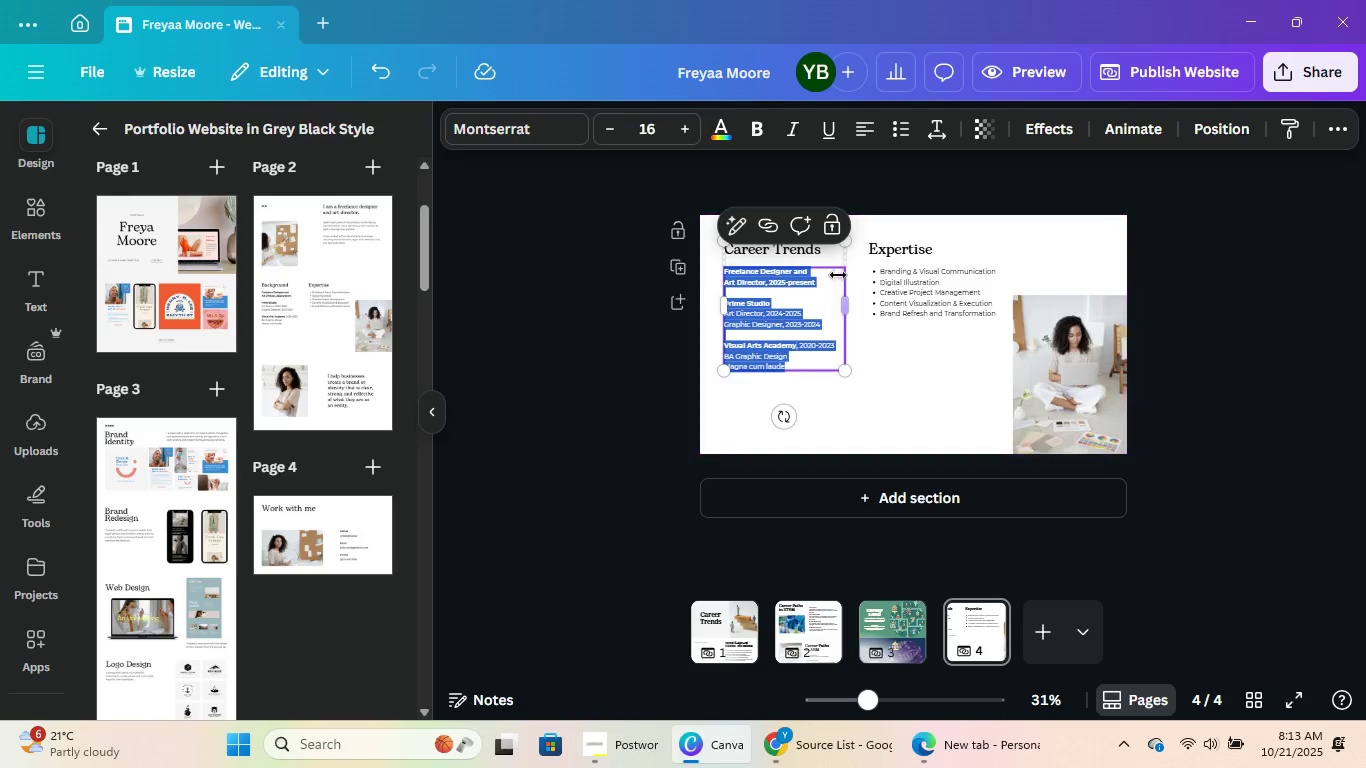 
key(Control+V)
 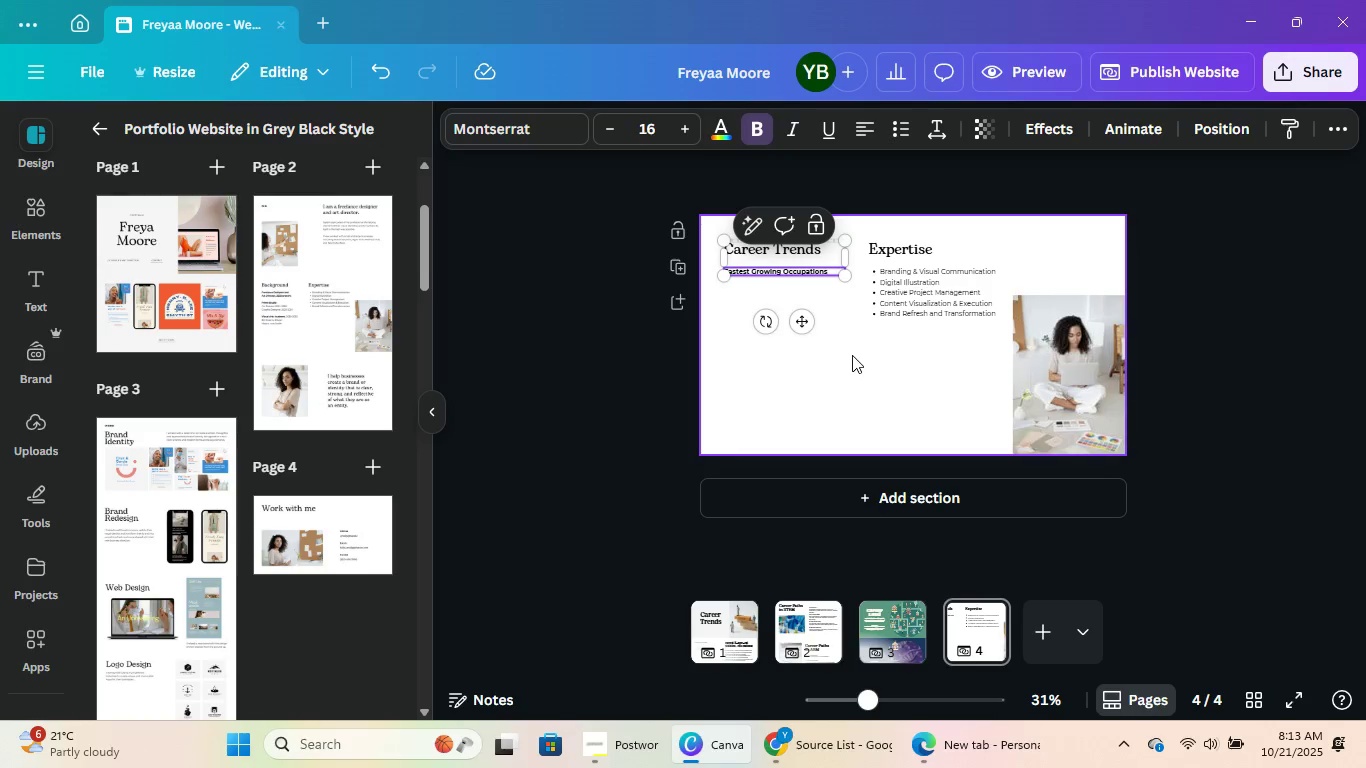 
left_click([852, 355])
 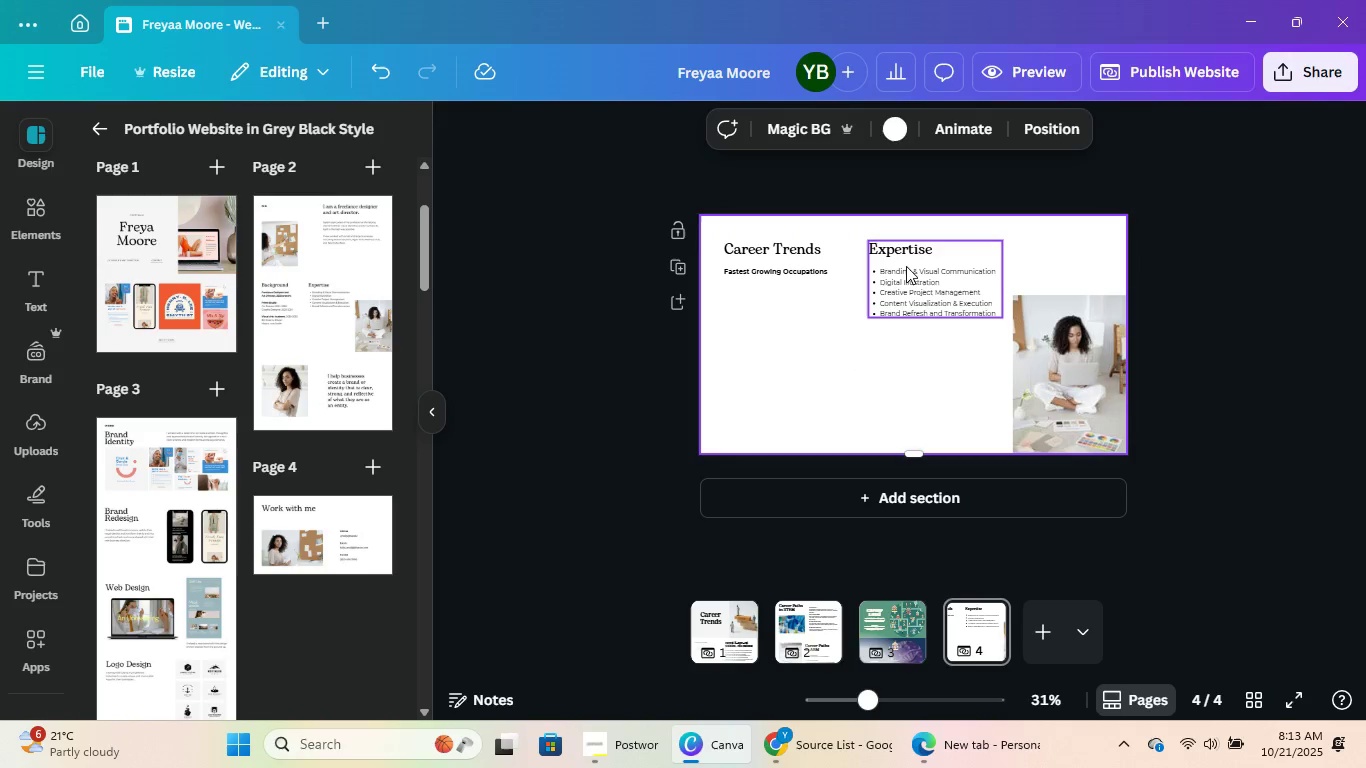 
left_click_drag(start_coordinate=[906, 263], to_coordinate=[759, 310])
 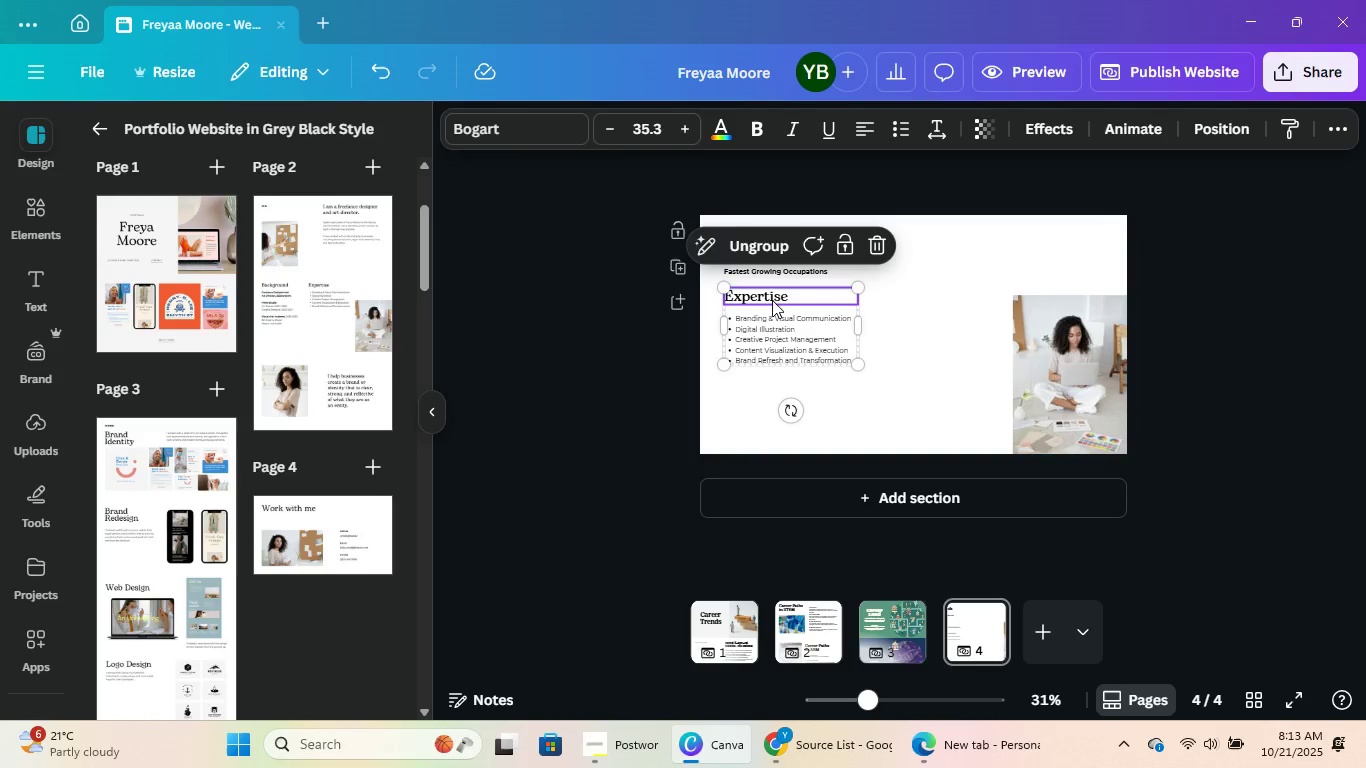 
double_click([772, 300])
 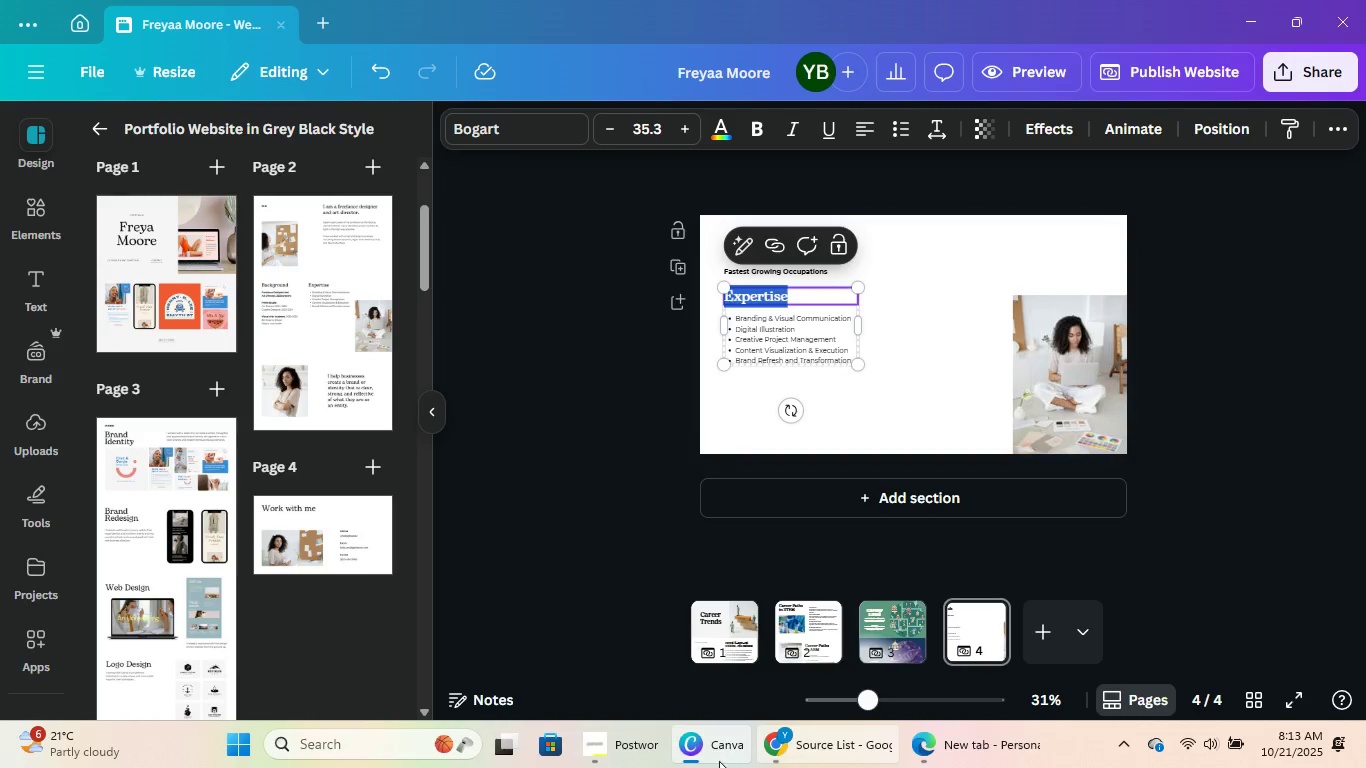 
left_click([814, 760])
 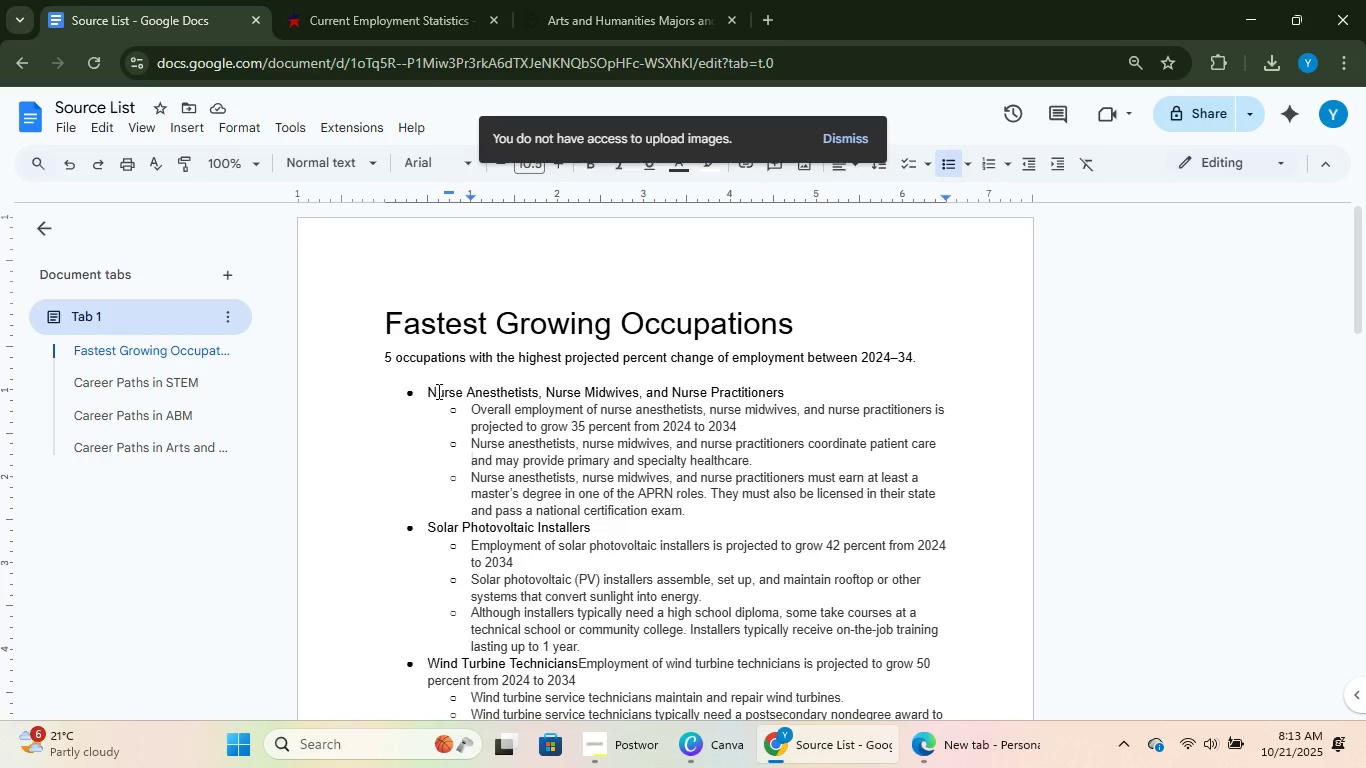 
left_click_drag(start_coordinate=[431, 391], to_coordinate=[649, 391])
 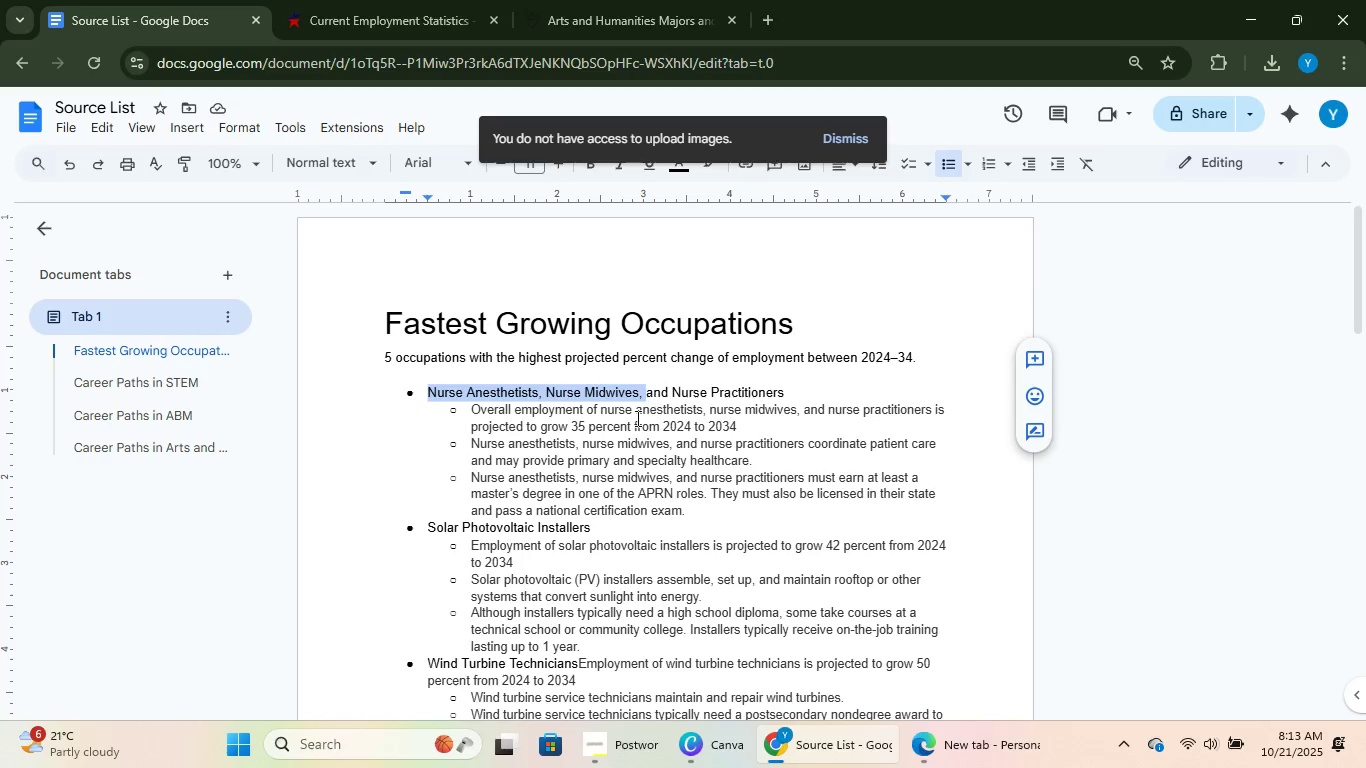 
scroll: coordinate [485, 509], scroll_direction: down, amount: 4.0
 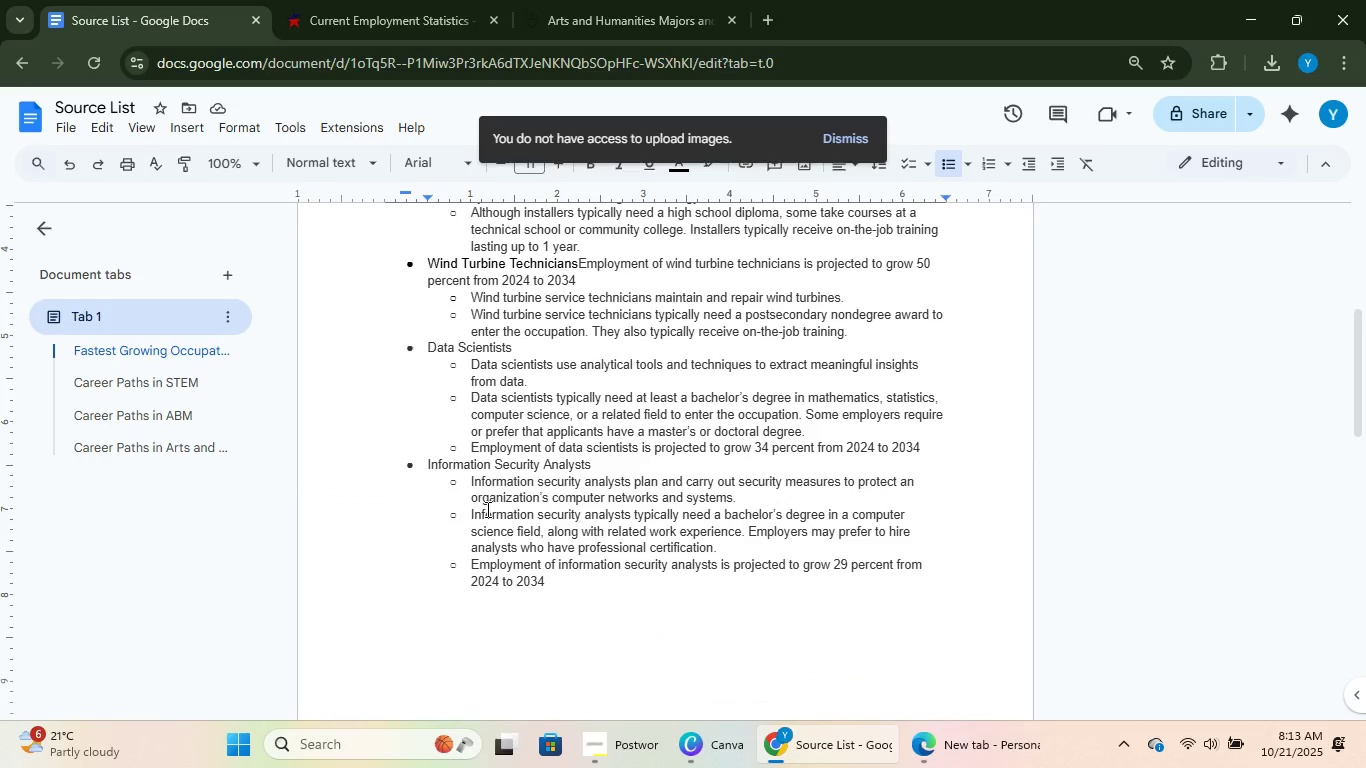 
scroll: coordinate [486, 509], scroll_direction: up, amount: 1.0
 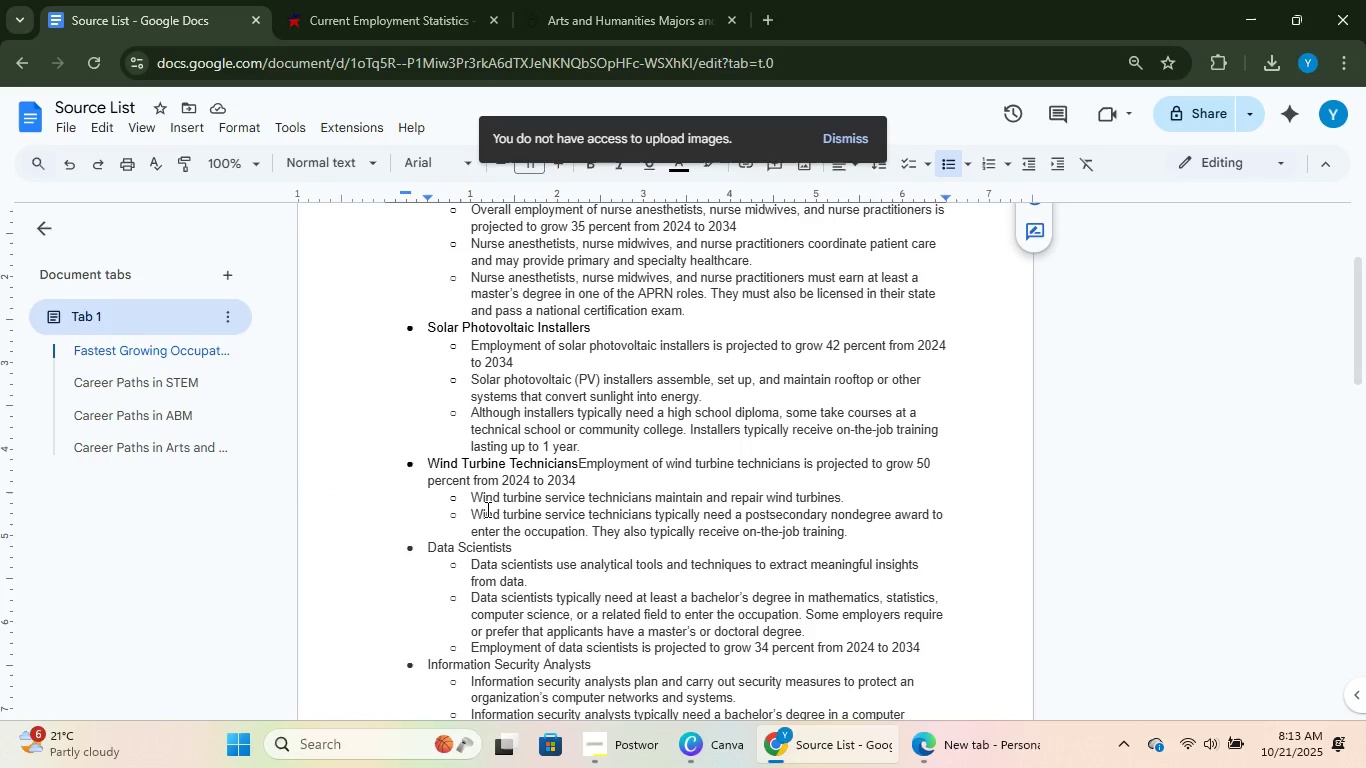 
scroll: coordinate [486, 508], scroll_direction: down, amount: 2.0
 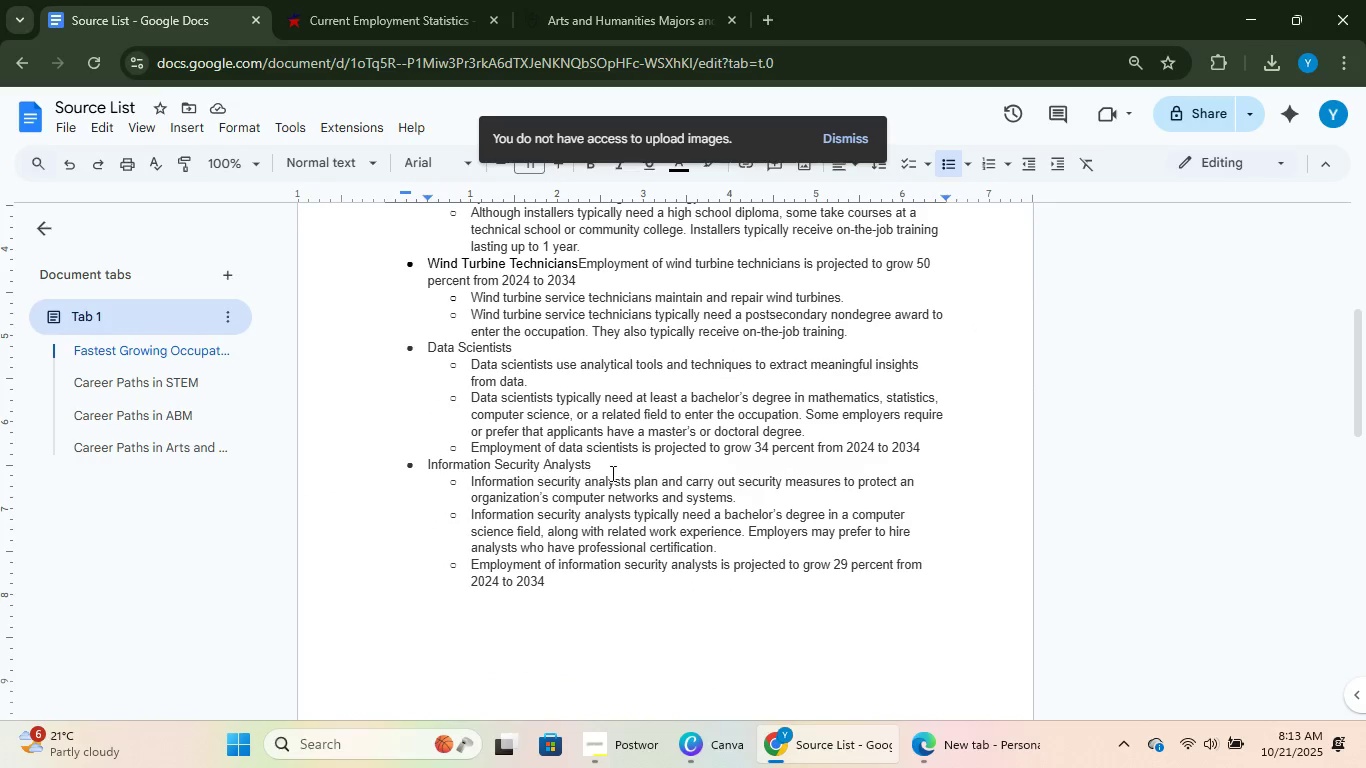 
left_click_drag(start_coordinate=[611, 459], to_coordinate=[425, 459])
 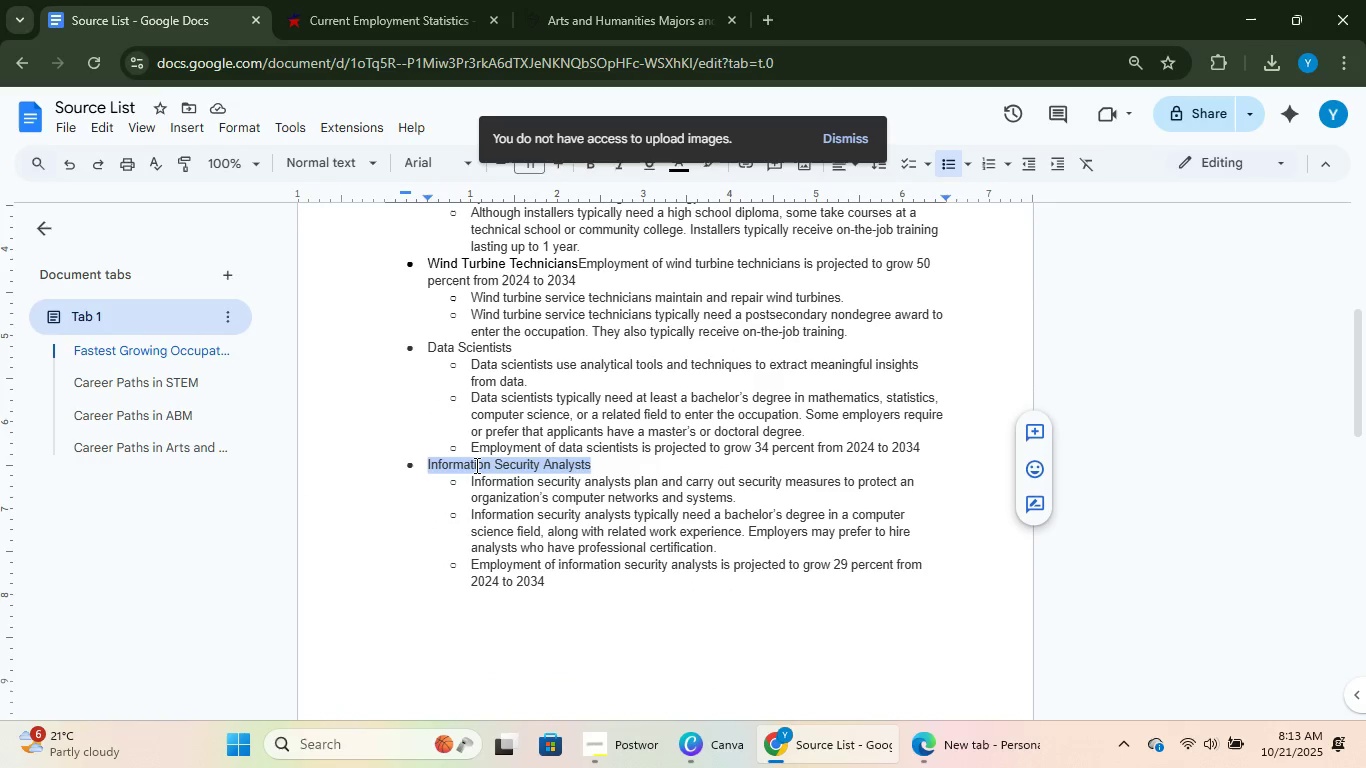 
key(Control+C)
 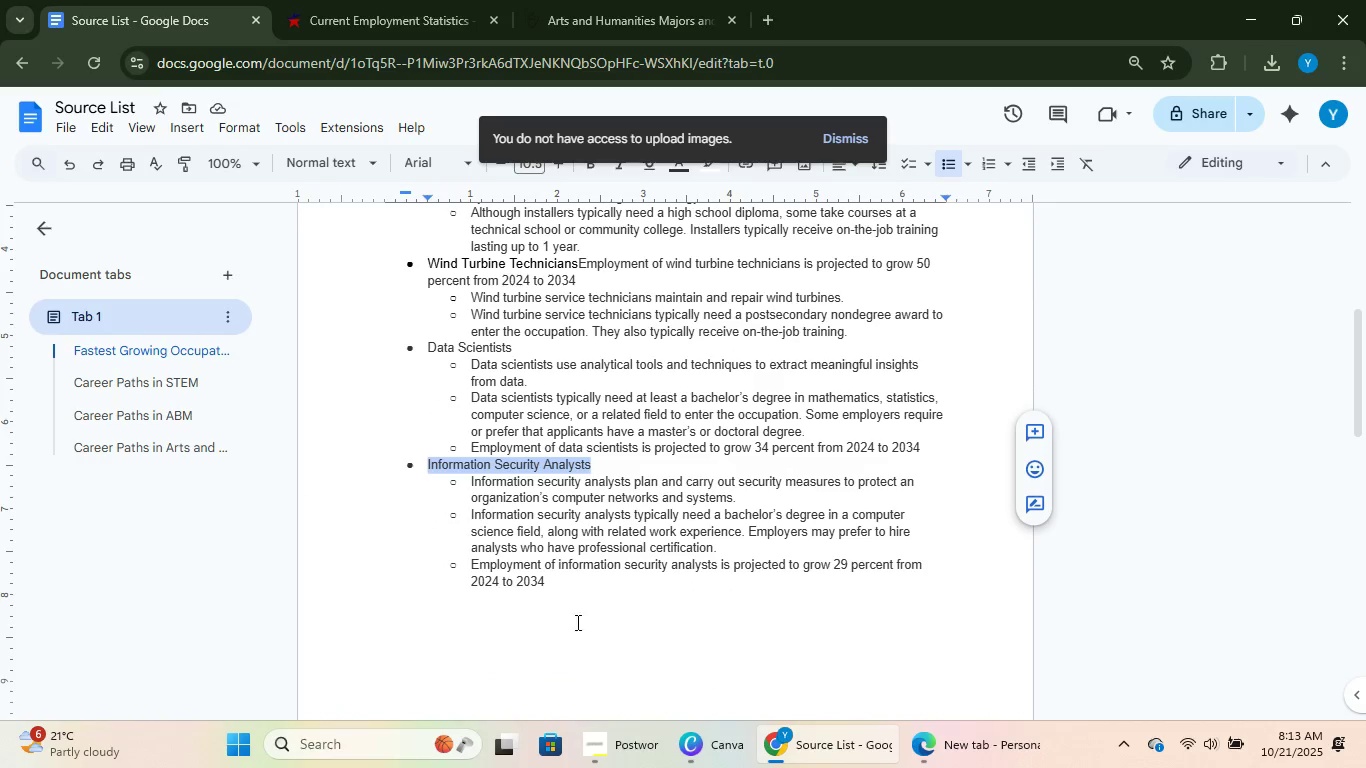 
key(Control+C)
 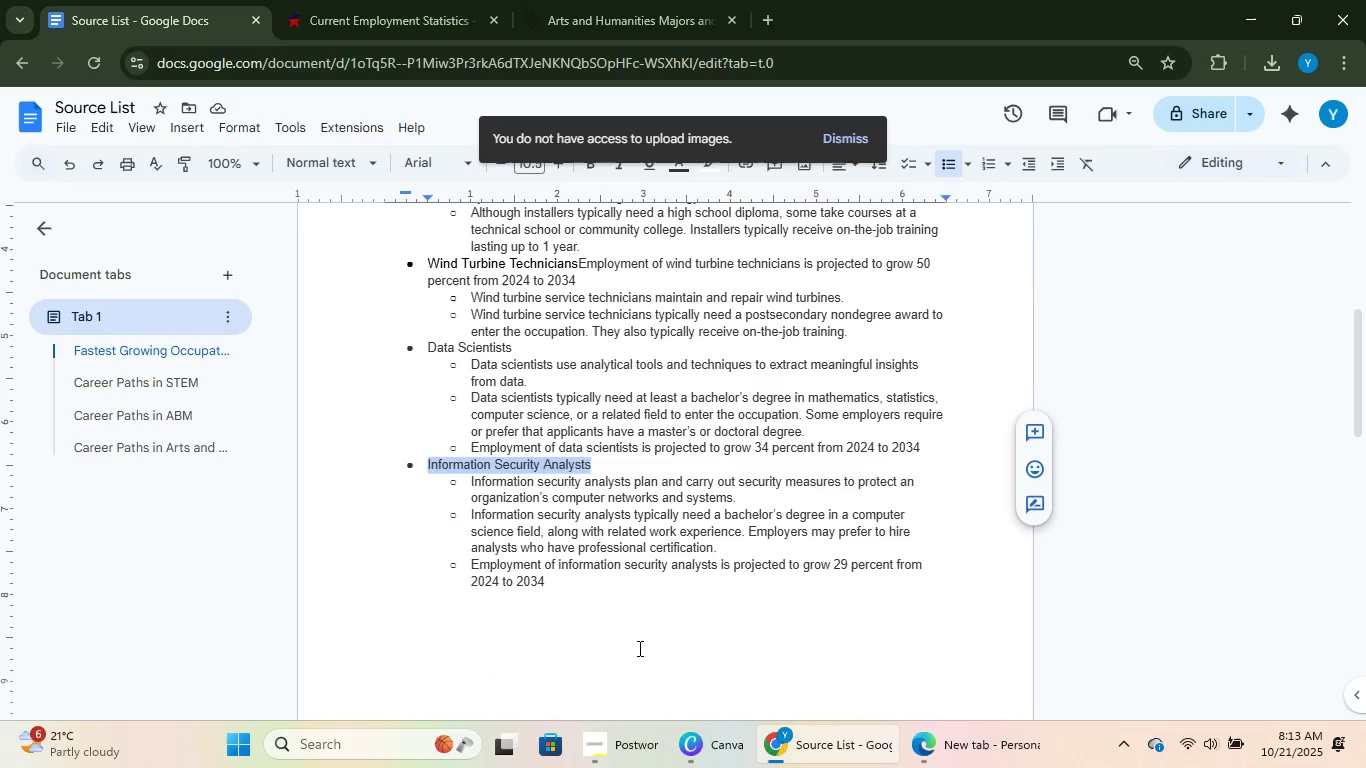 
key(Control+C)
 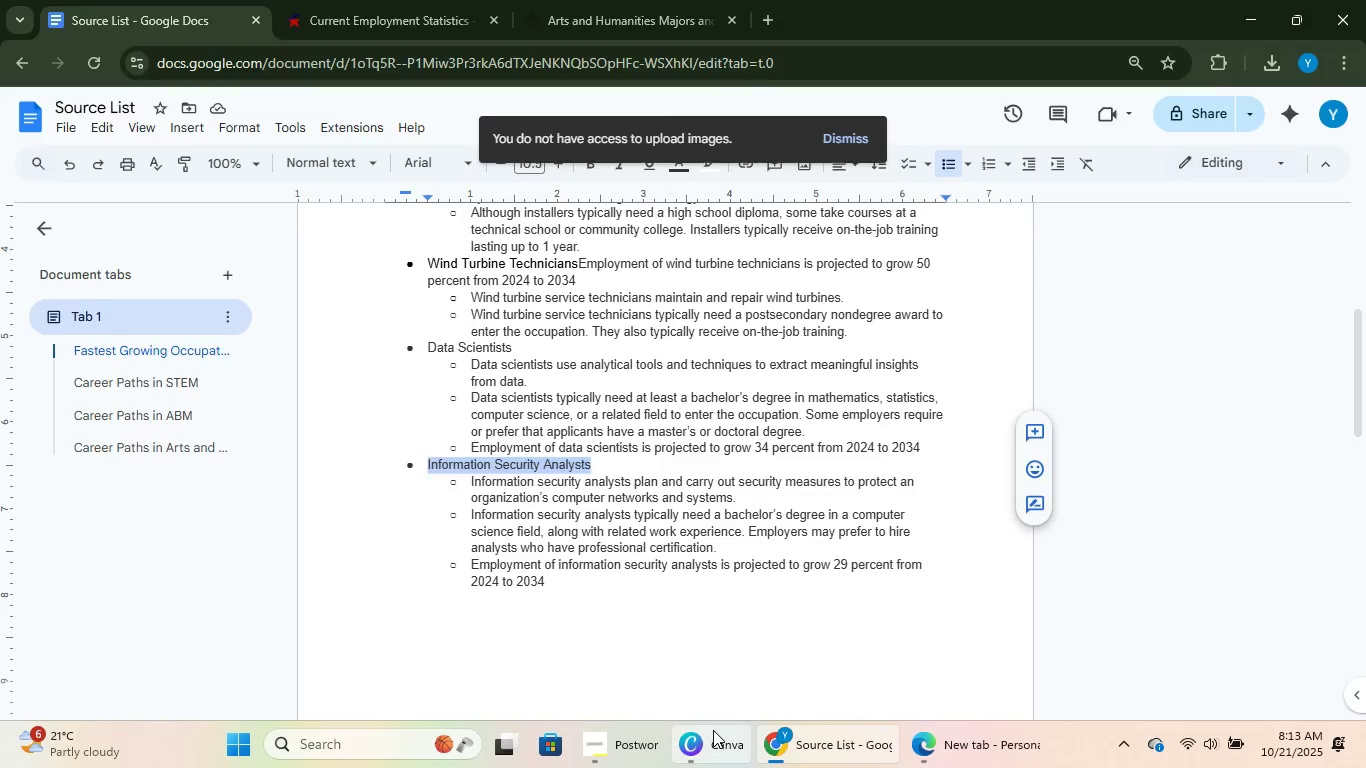 
left_click([713, 730])
 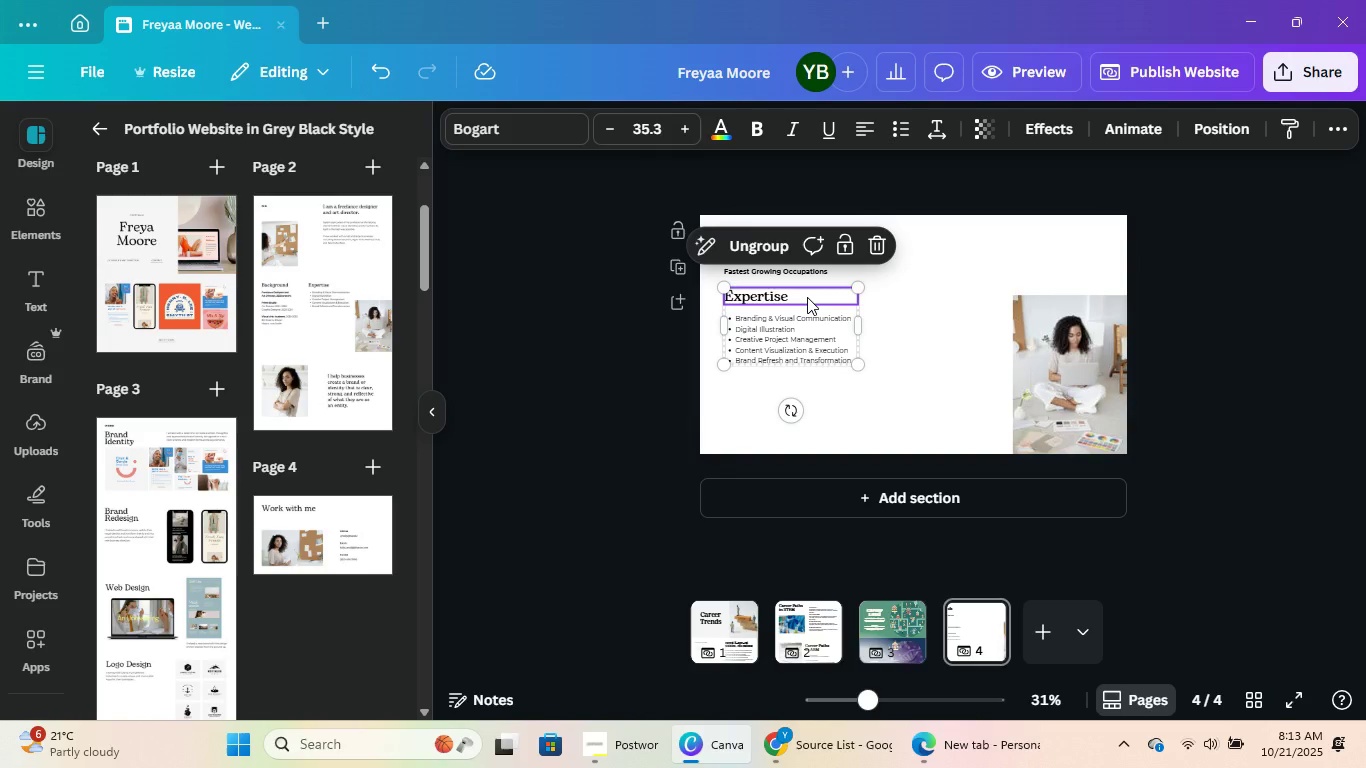 
double_click([807, 297])
 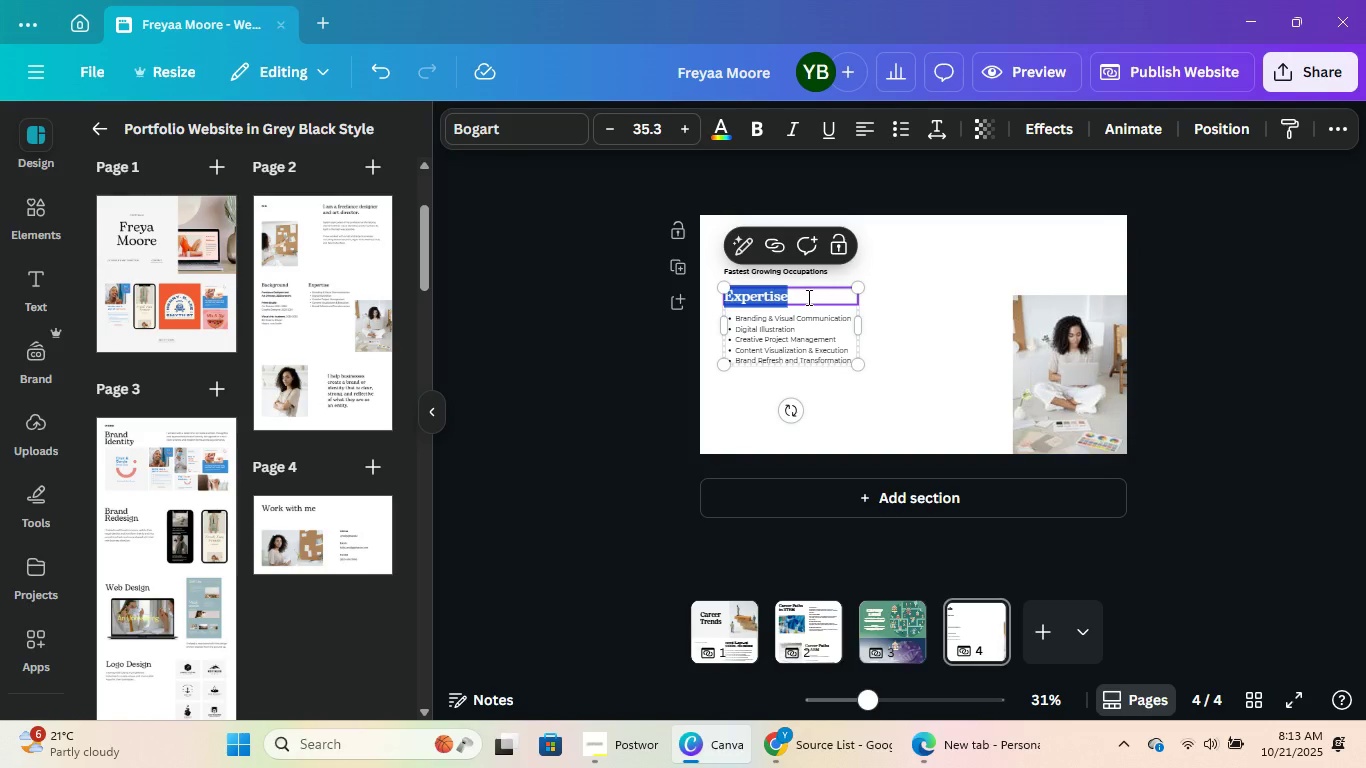 
key(Control+V)
 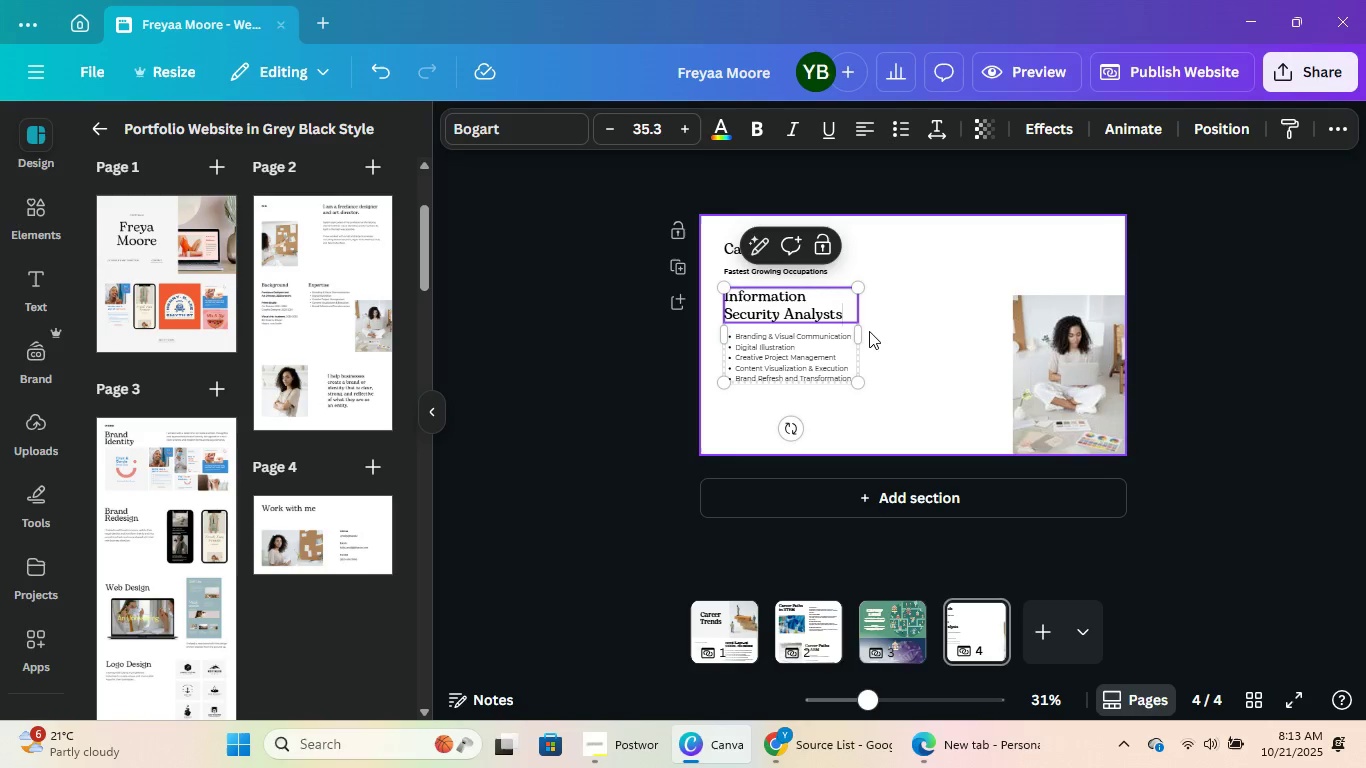 
left_click_drag(start_coordinate=[859, 325], to_coordinate=[939, 306])
 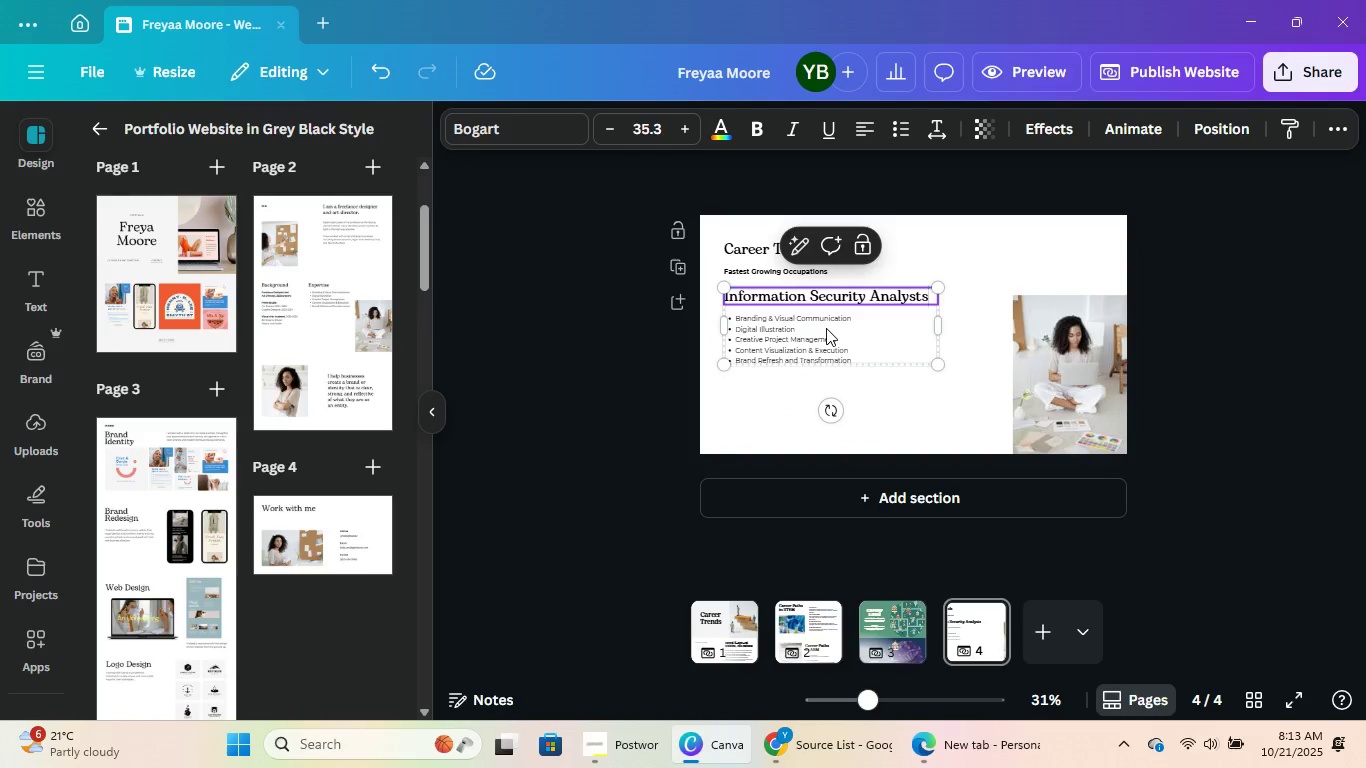 
double_click([826, 328])
 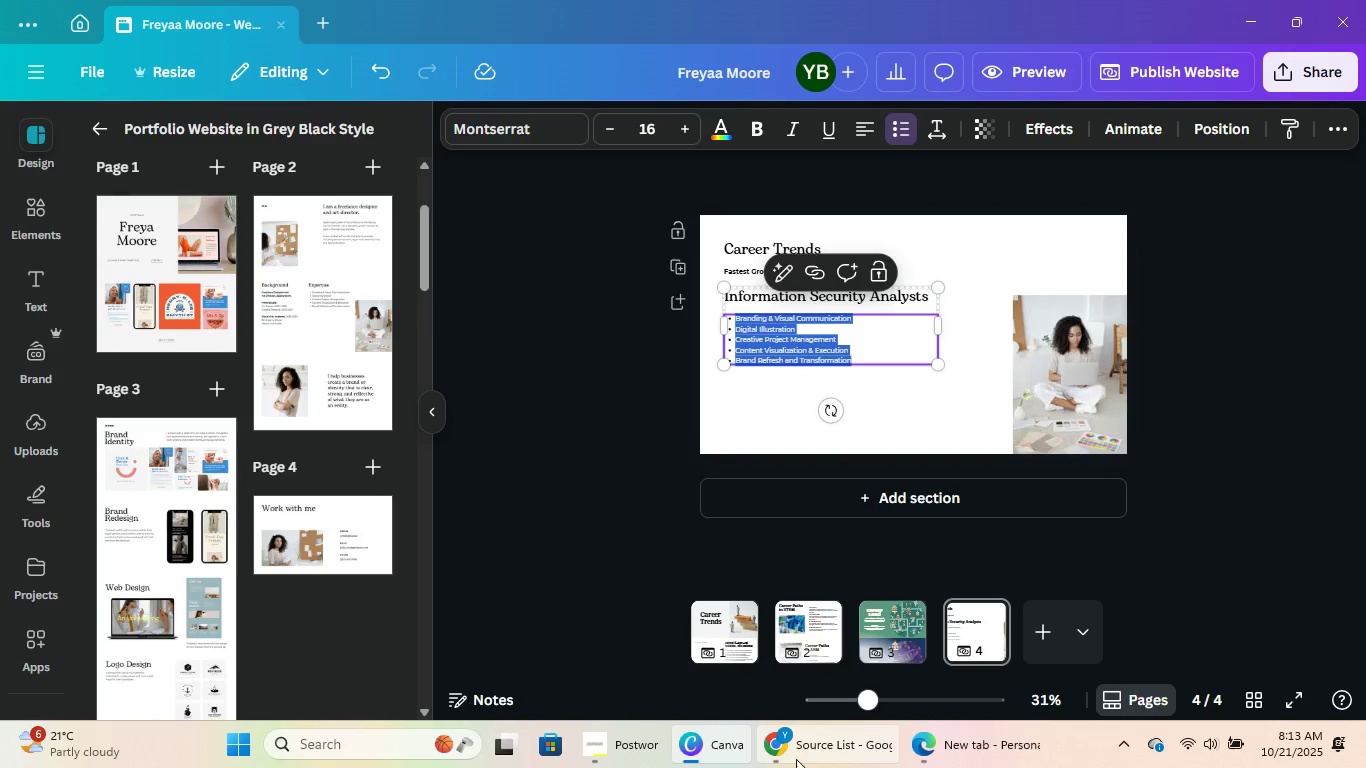 
left_click([801, 758])
 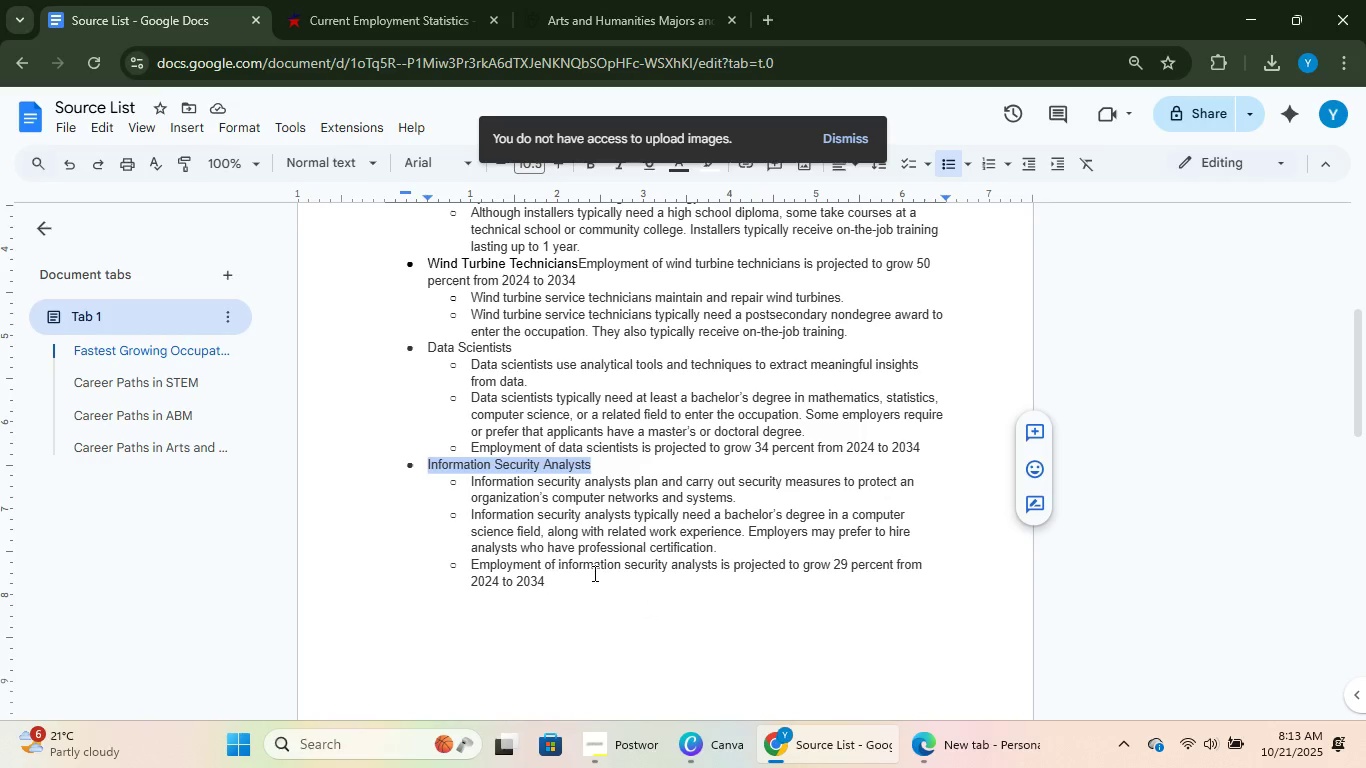 
left_click_drag(start_coordinate=[593, 573], to_coordinate=[478, 497])
 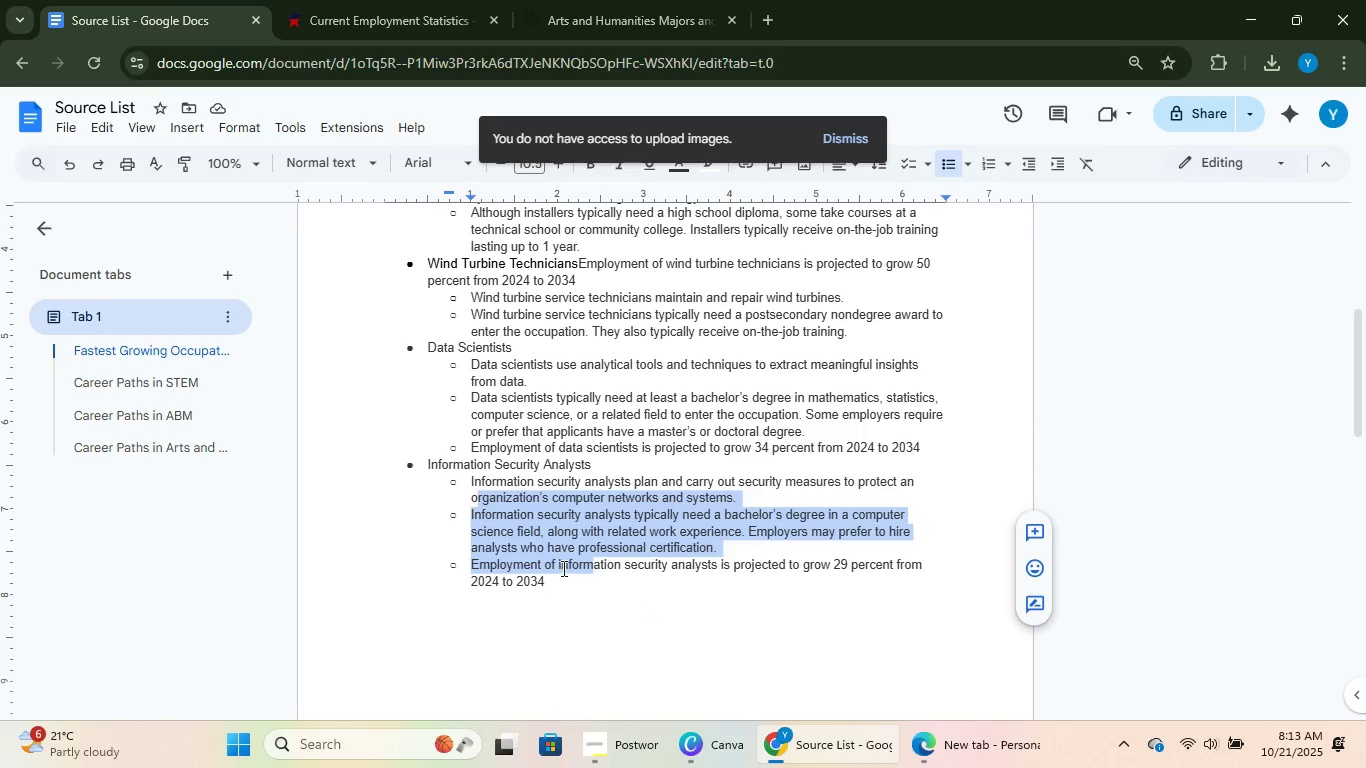 
left_click_drag(start_coordinate=[560, 577], to_coordinate=[449, 491])
 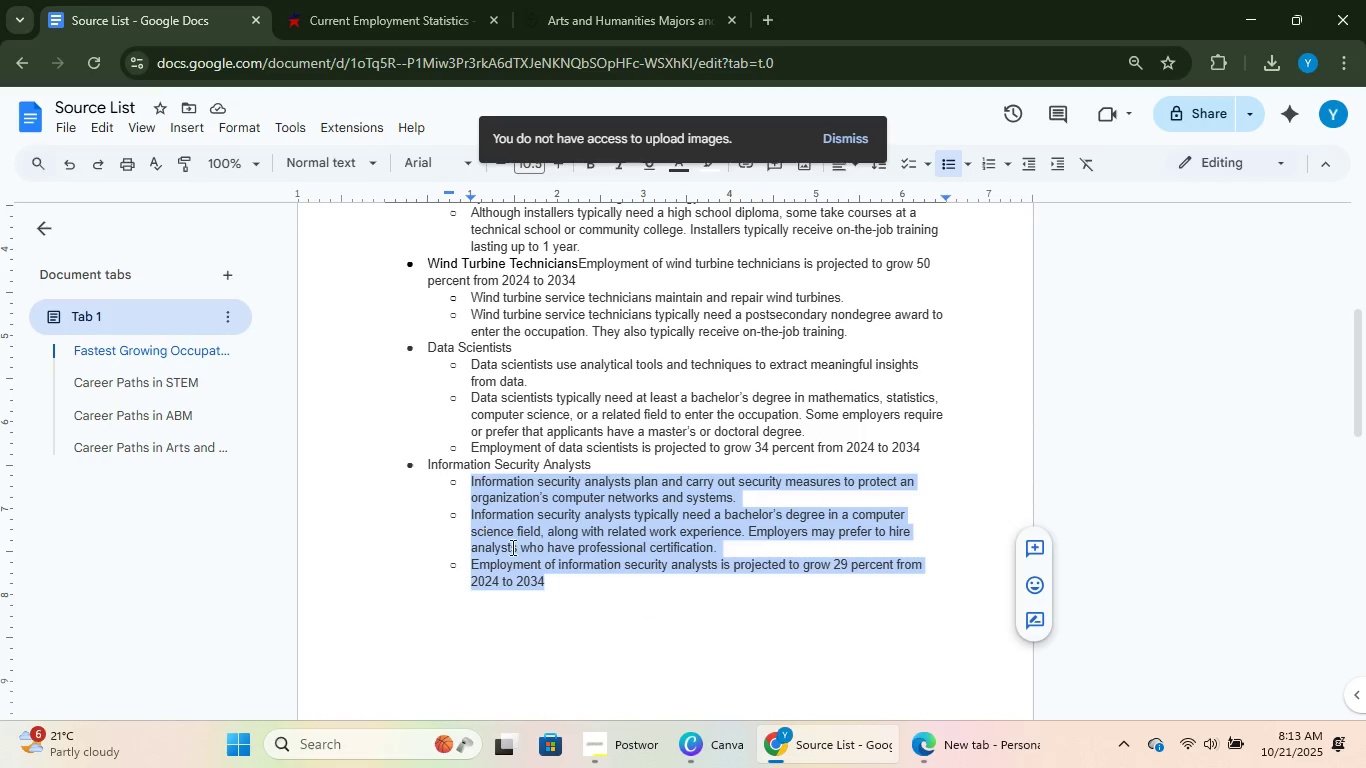 
key(Control+C)
 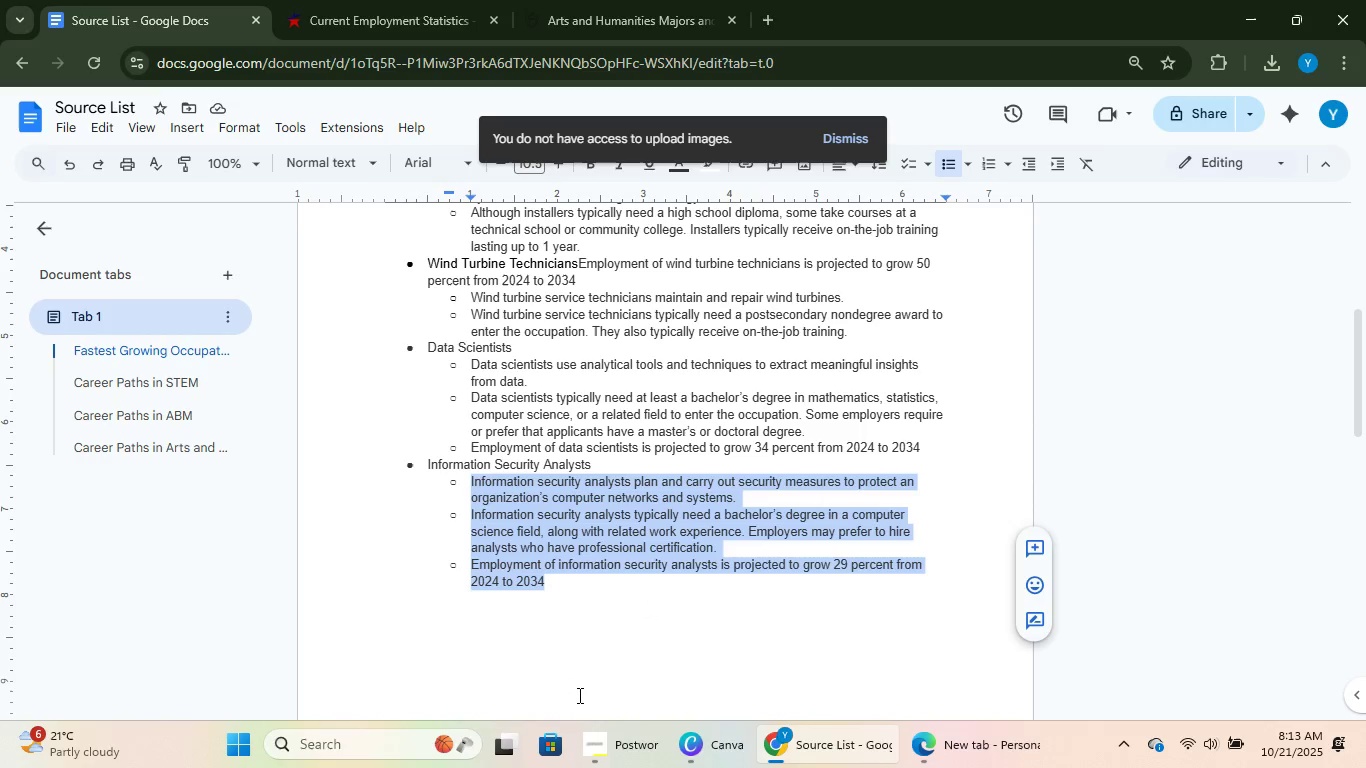 
key(Control+C)
 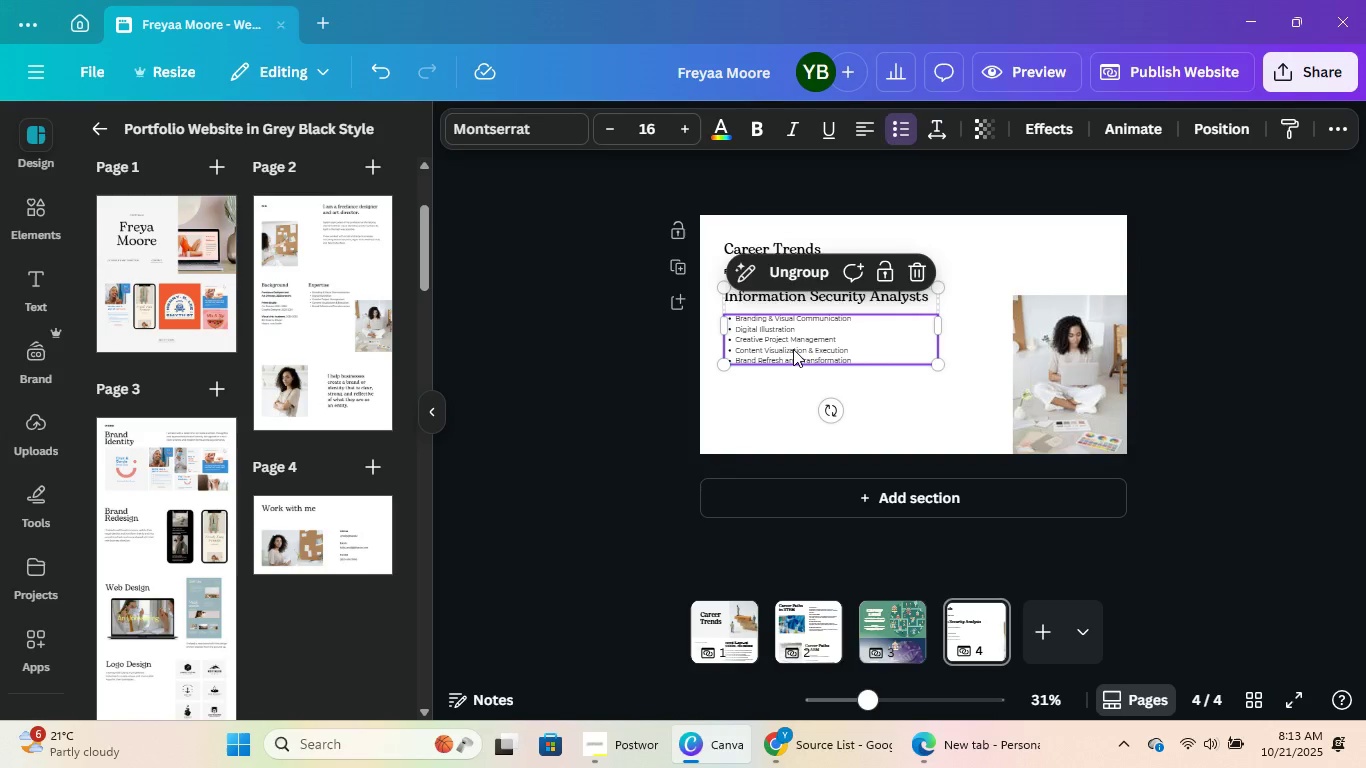 
double_click([793, 349])
 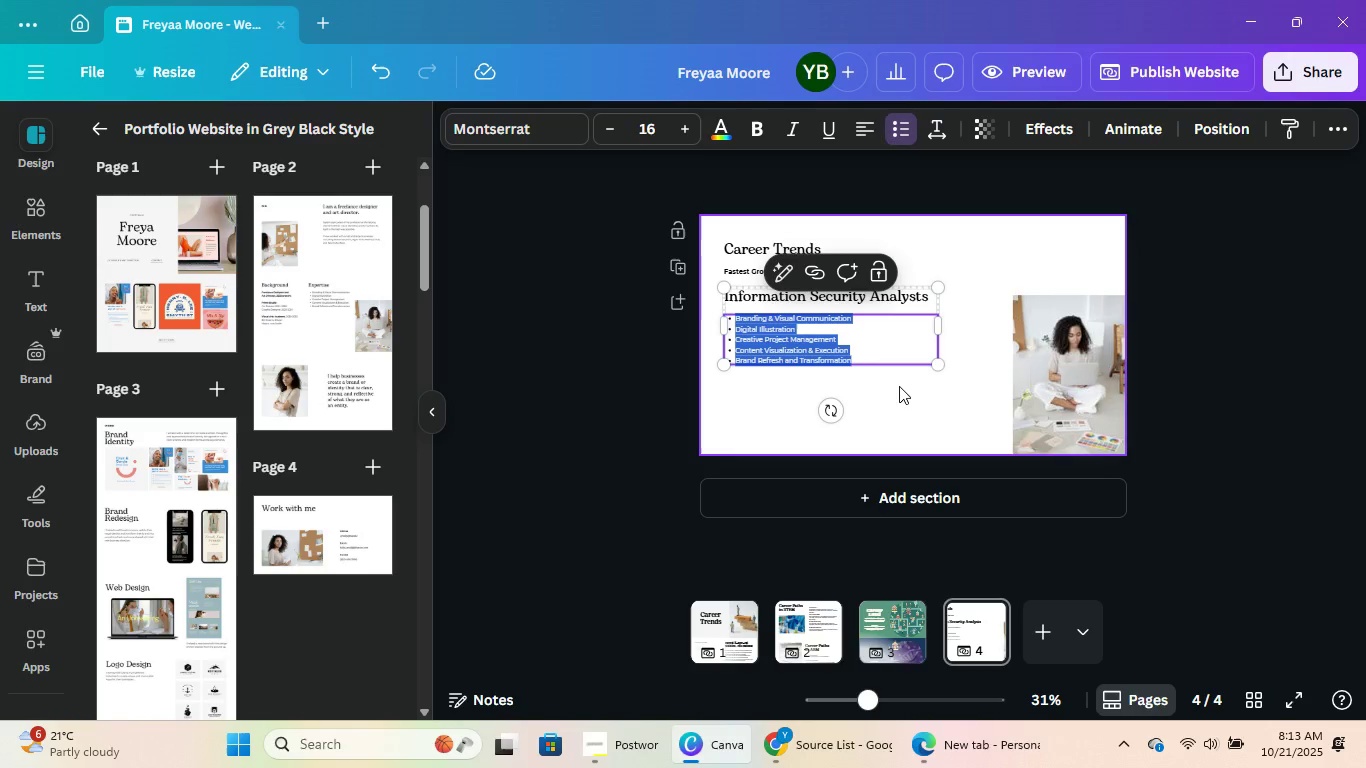 
key(Control+V)
 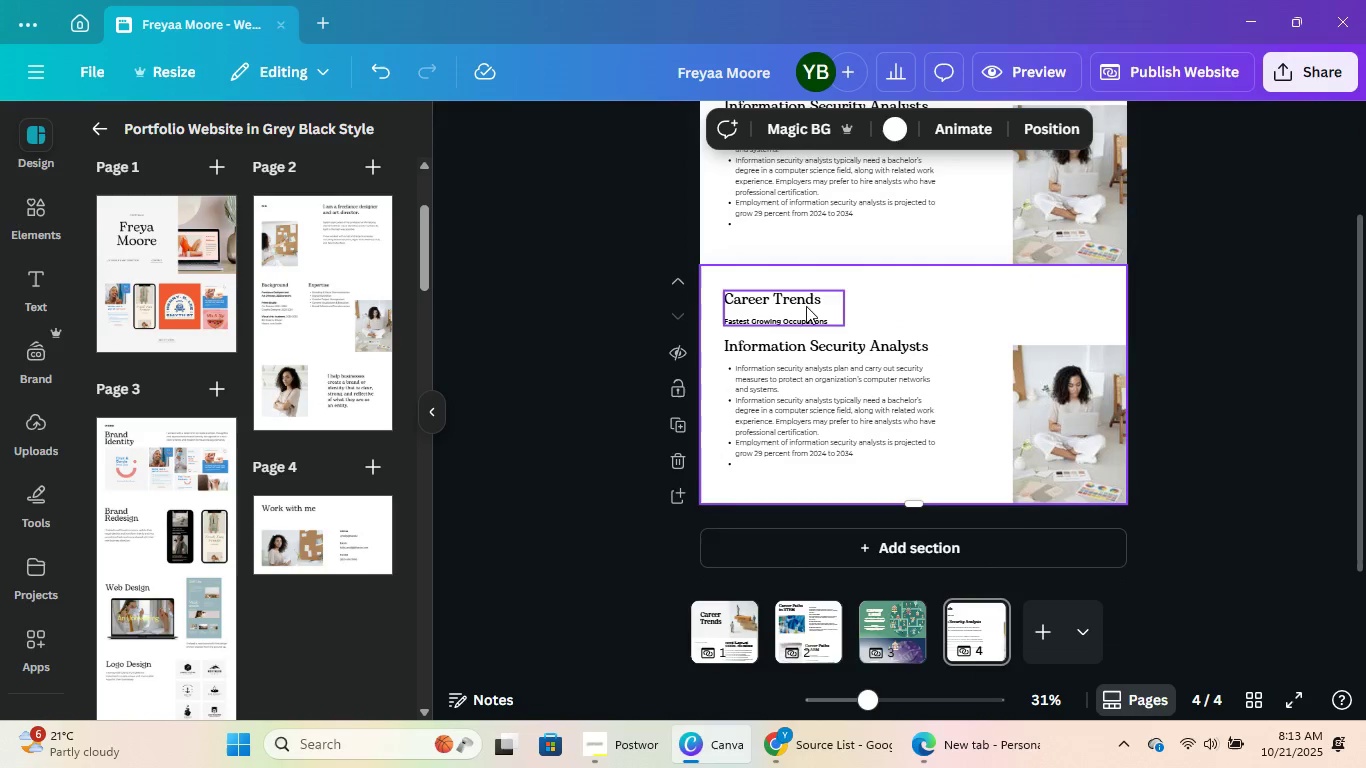 
left_click([896, 350])
 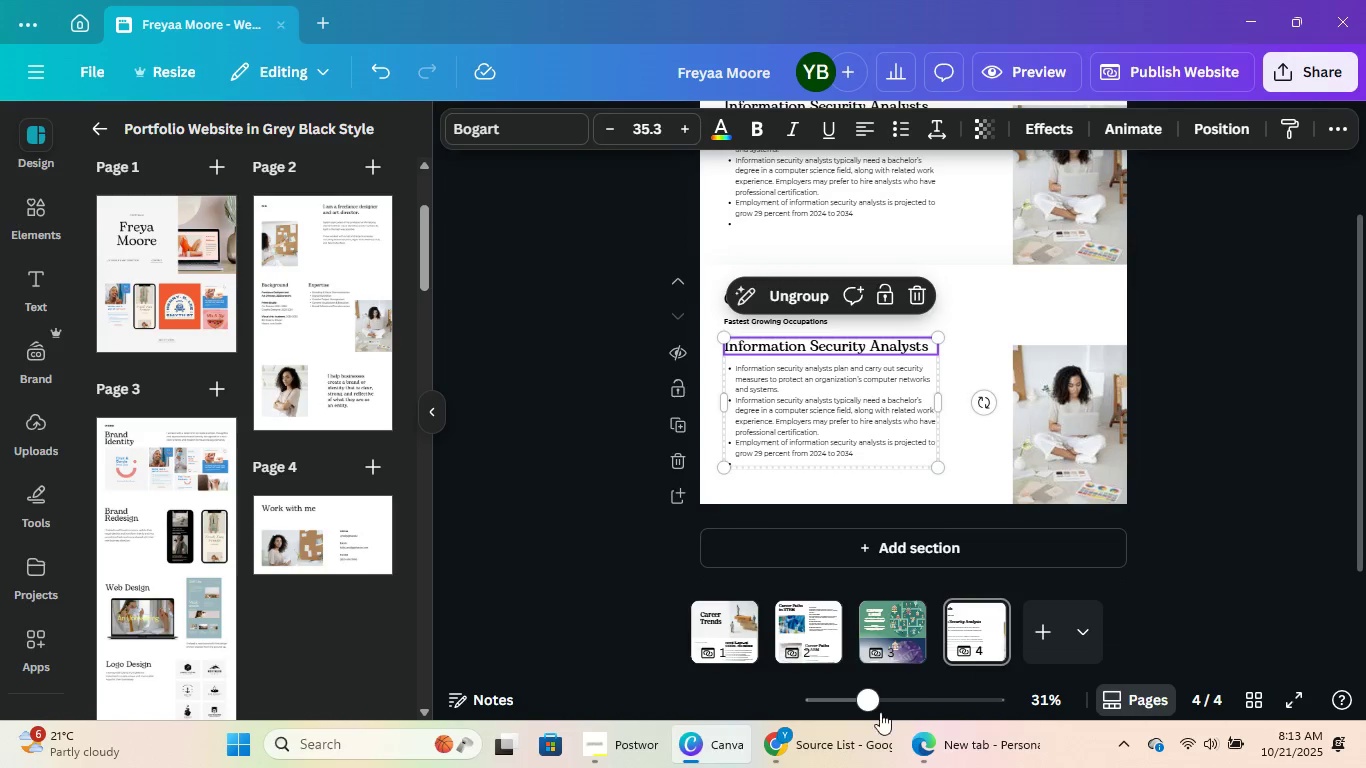 
left_click_drag(start_coordinate=[839, 737], to_coordinate=[838, 729])
 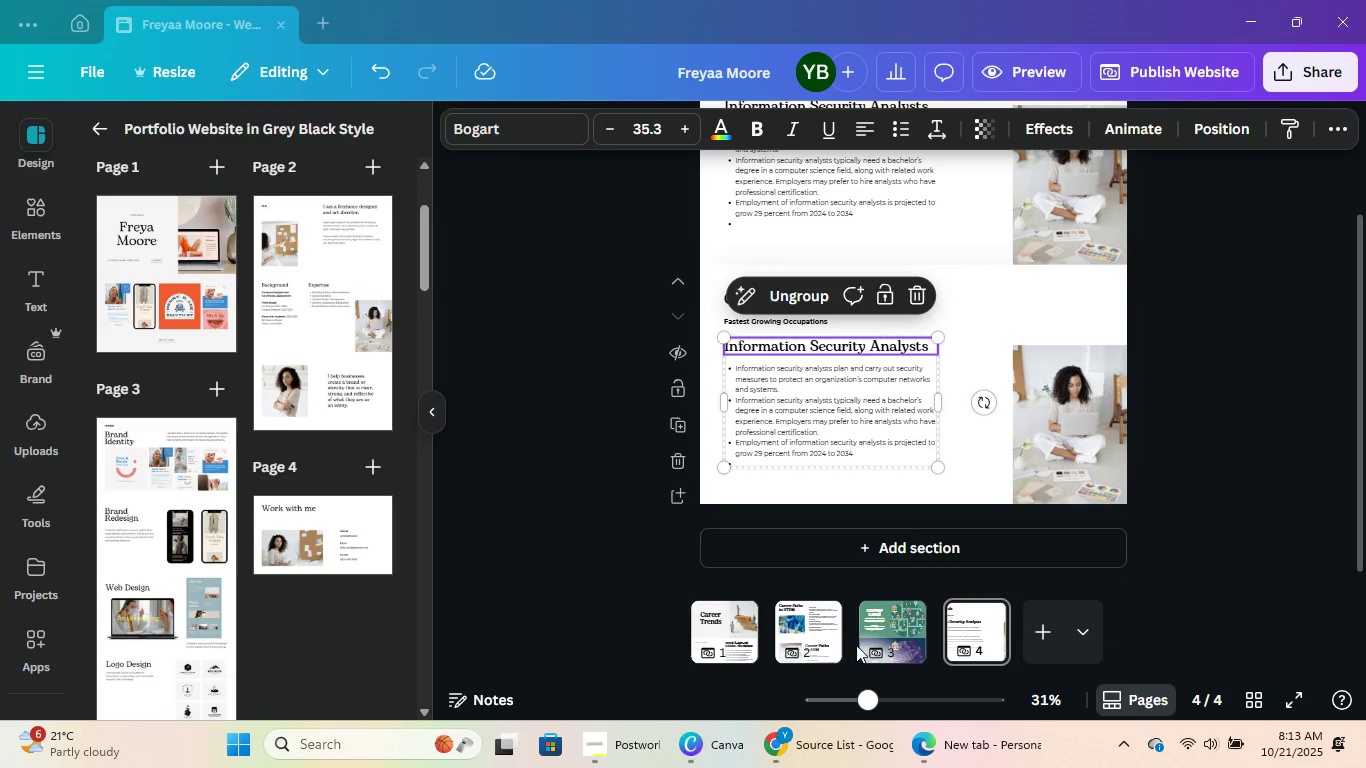 
left_click([826, 767])
 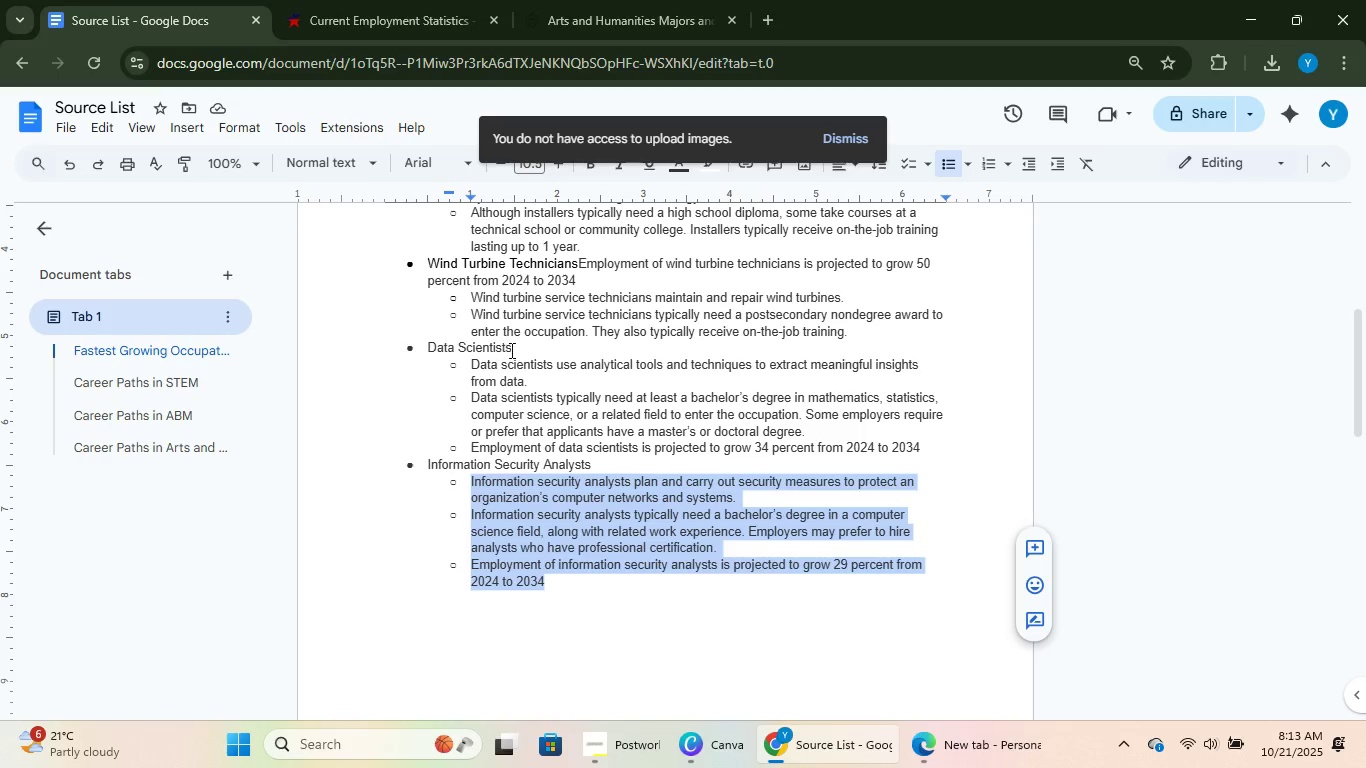 
left_click_drag(start_coordinate=[520, 343], to_coordinate=[431, 346])
 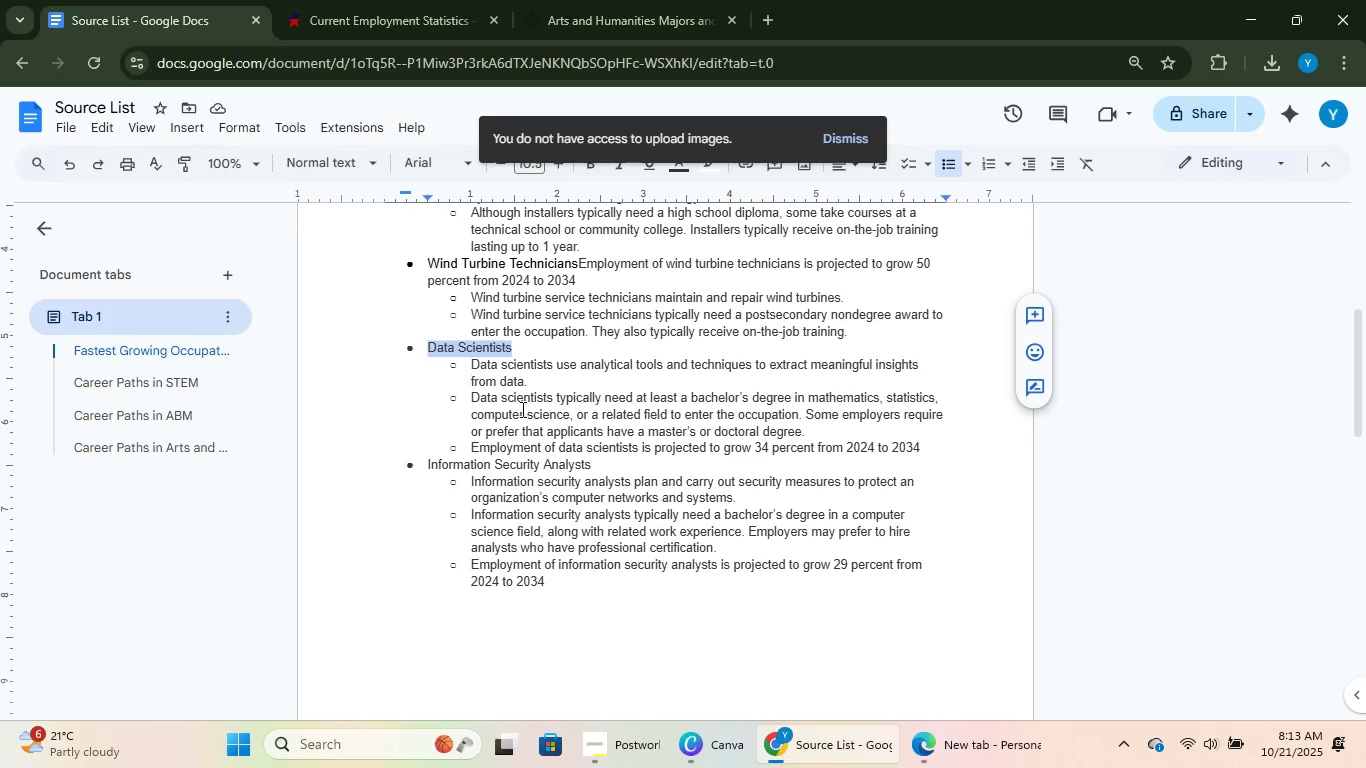 
key(Control+C)
 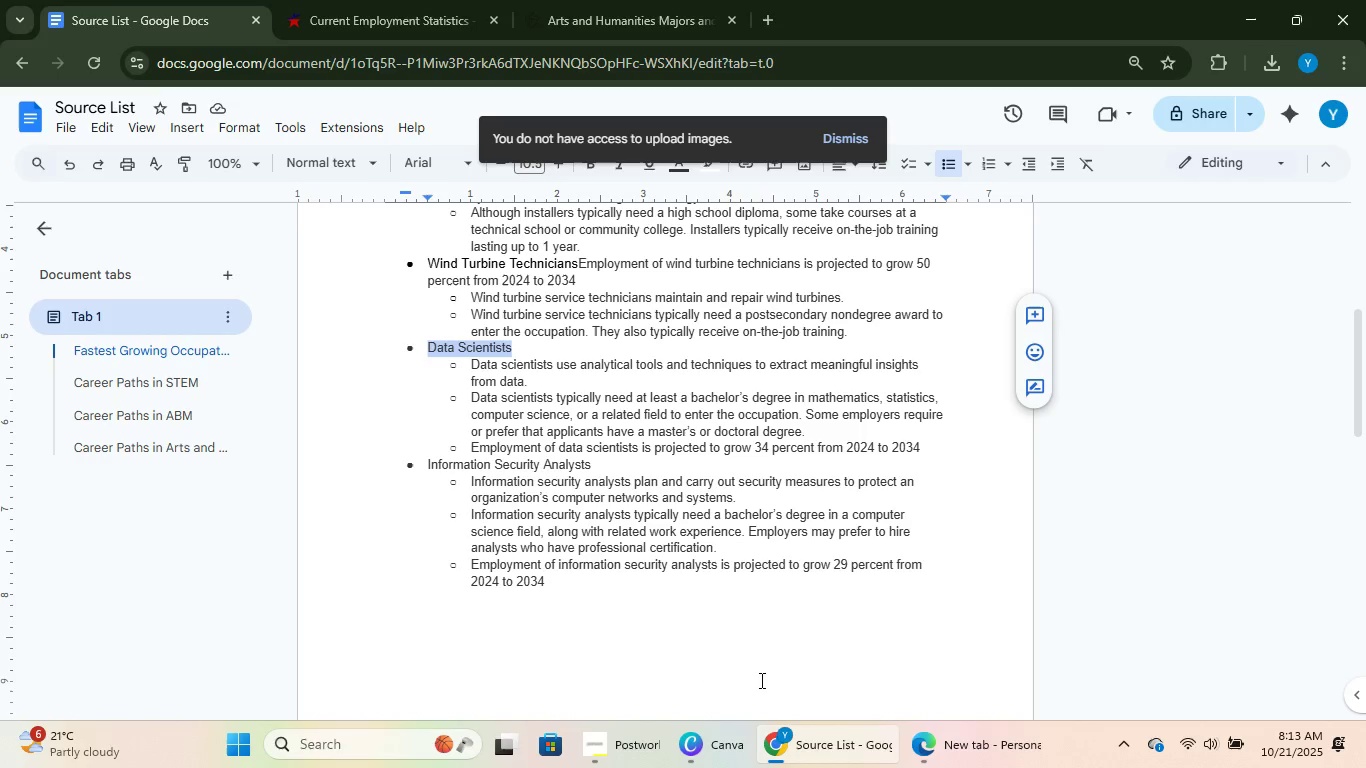 
key(Control+C)
 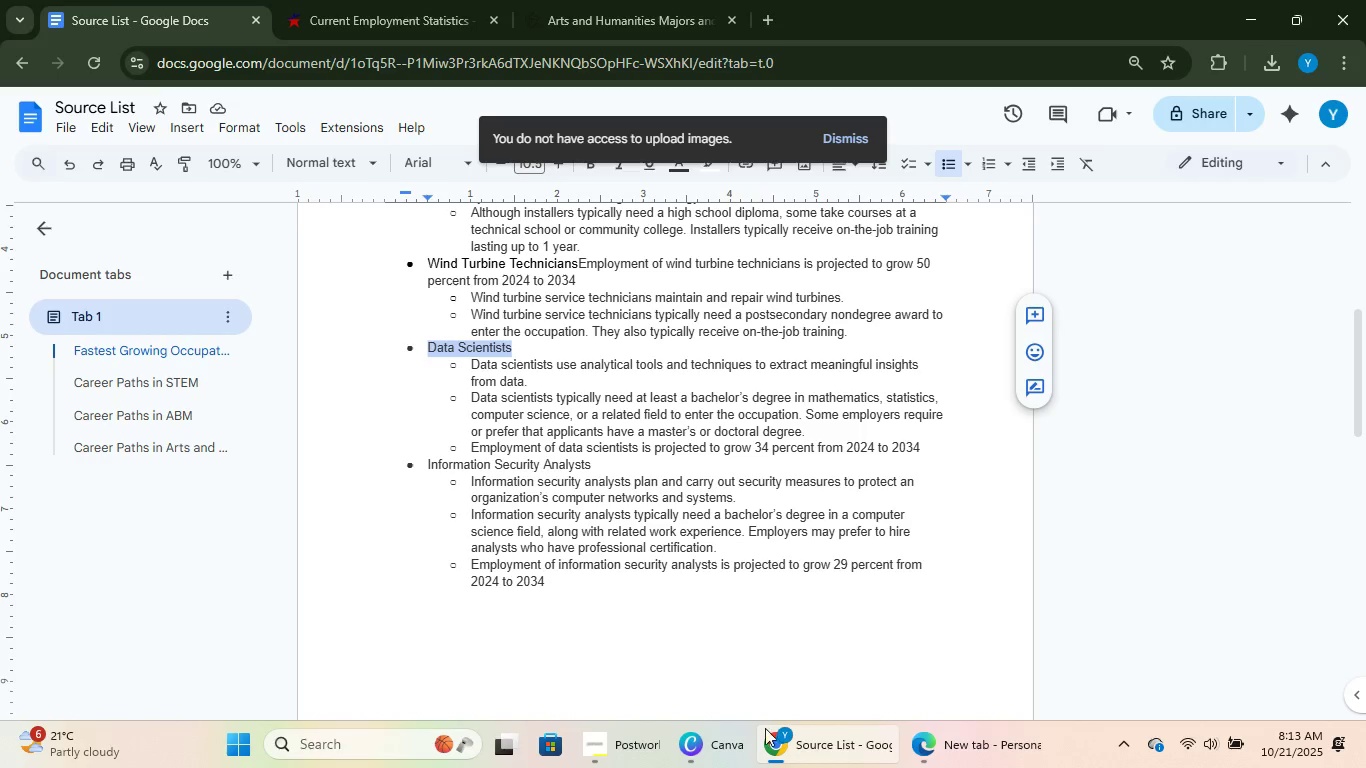 
key(Control+C)
 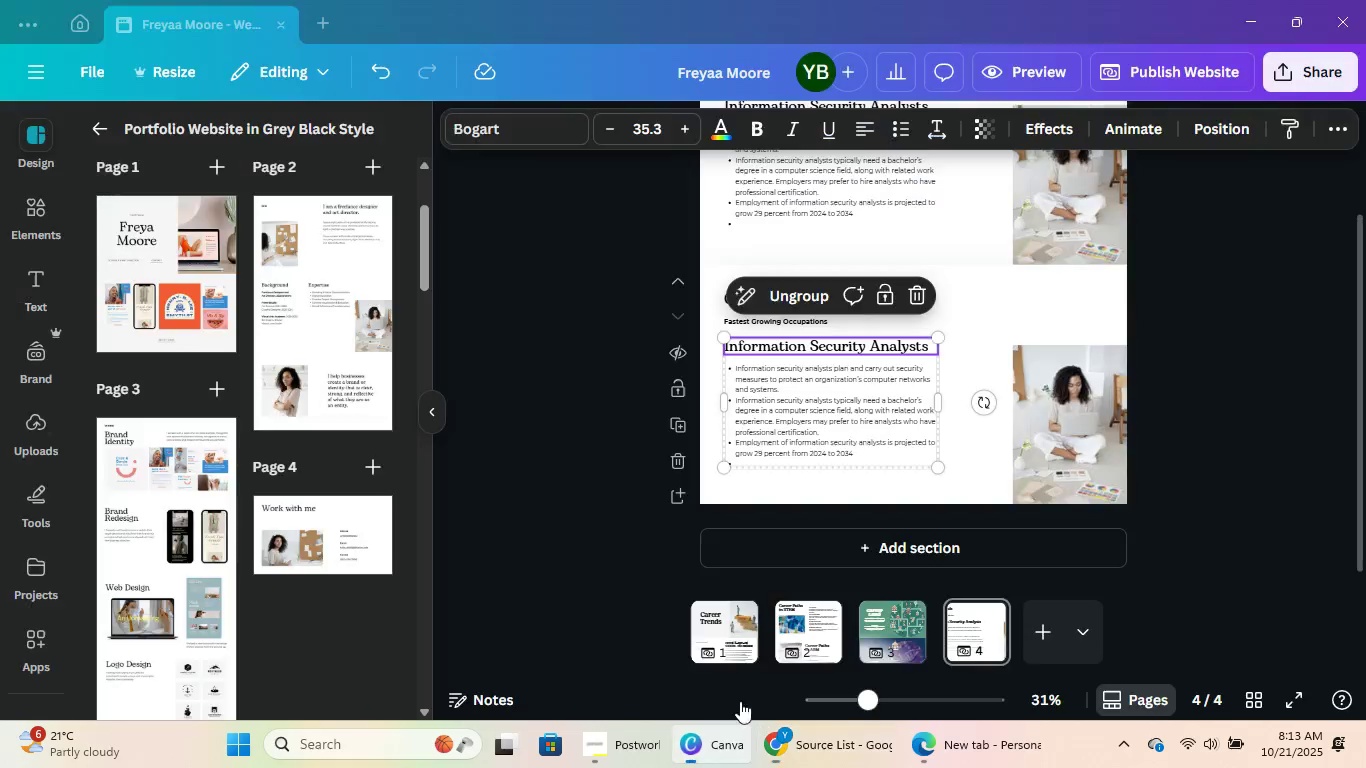 
left_click([730, 754])
 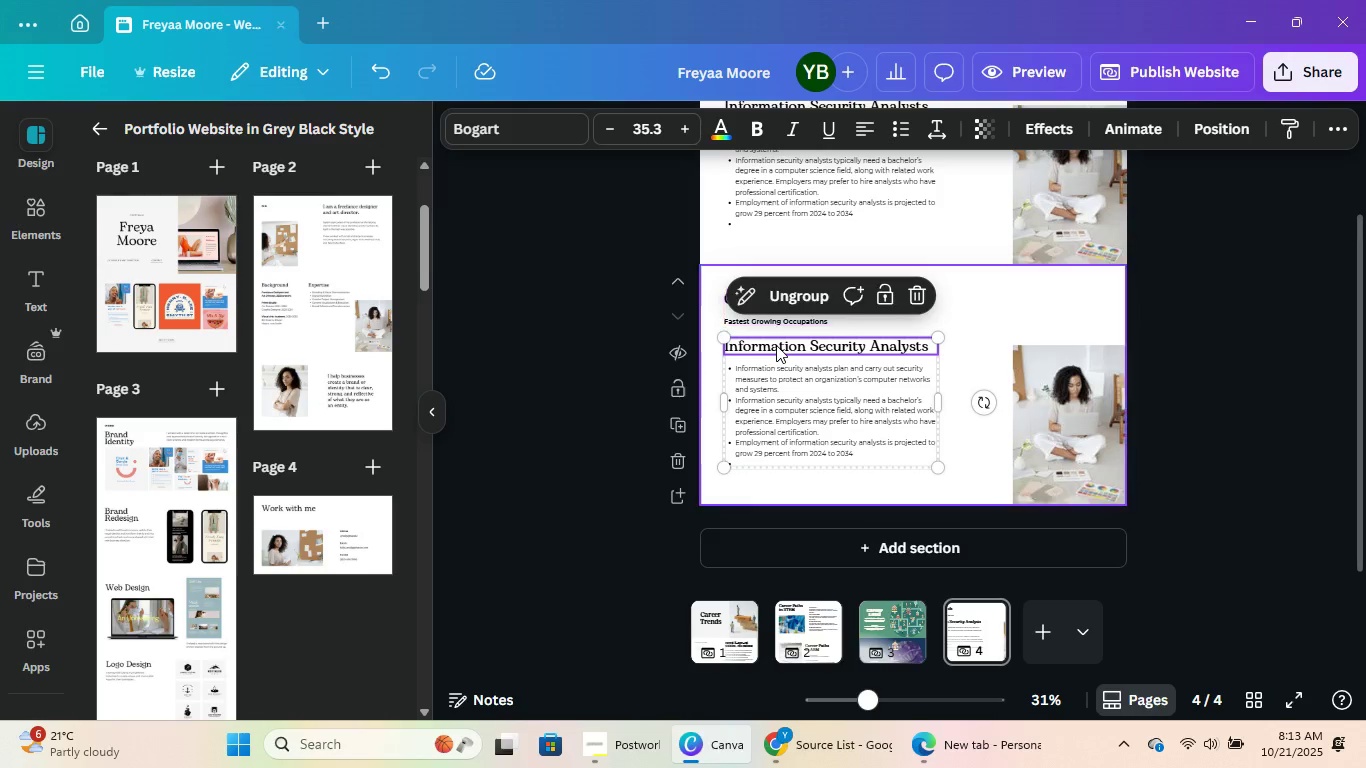 
double_click([776, 345])
 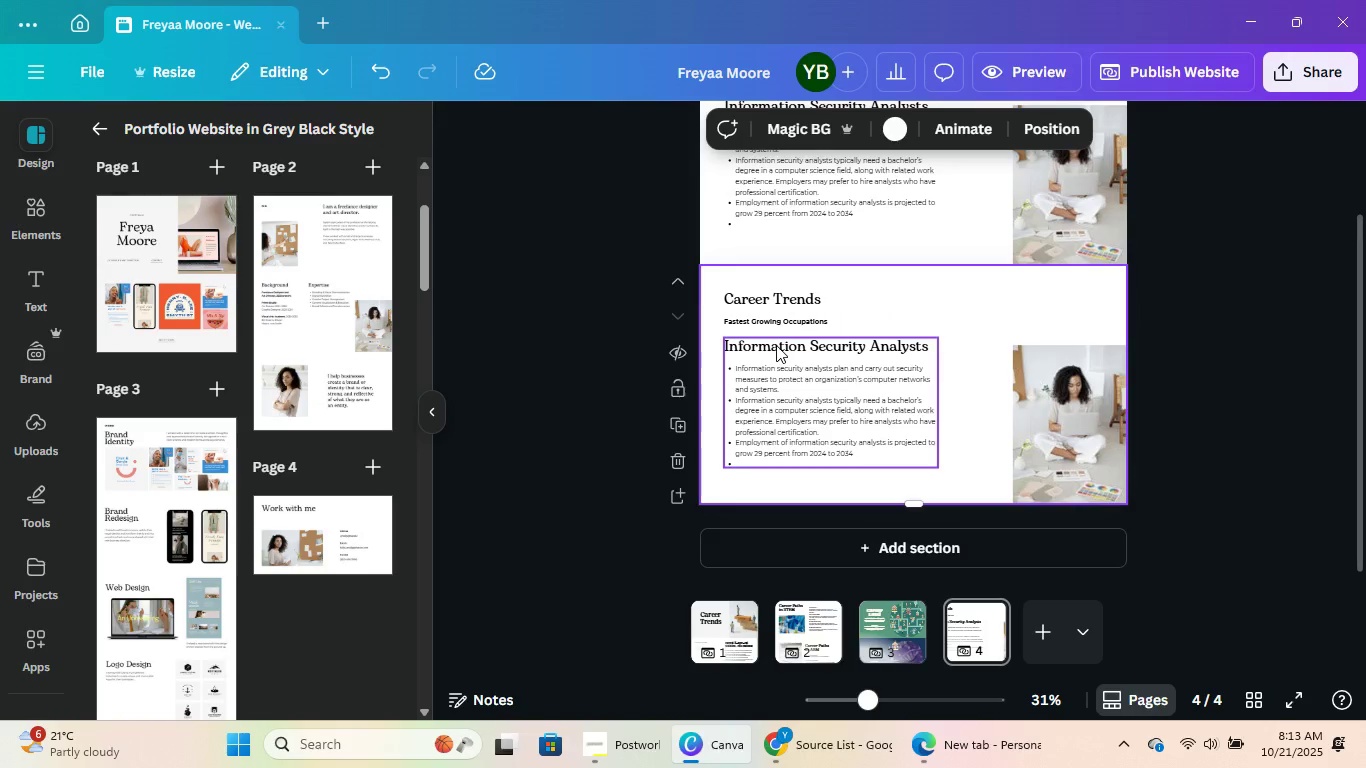 
key(Control+V)
 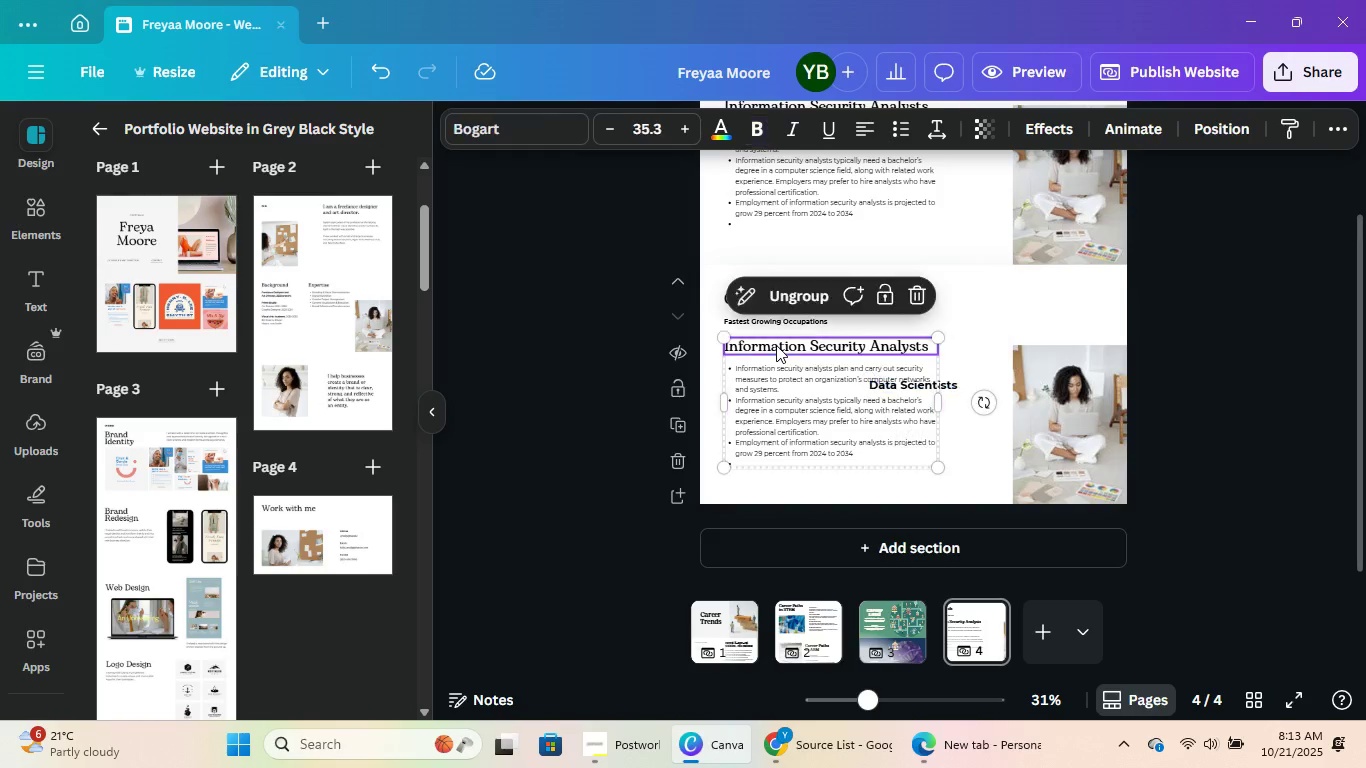 
double_click([776, 345])
 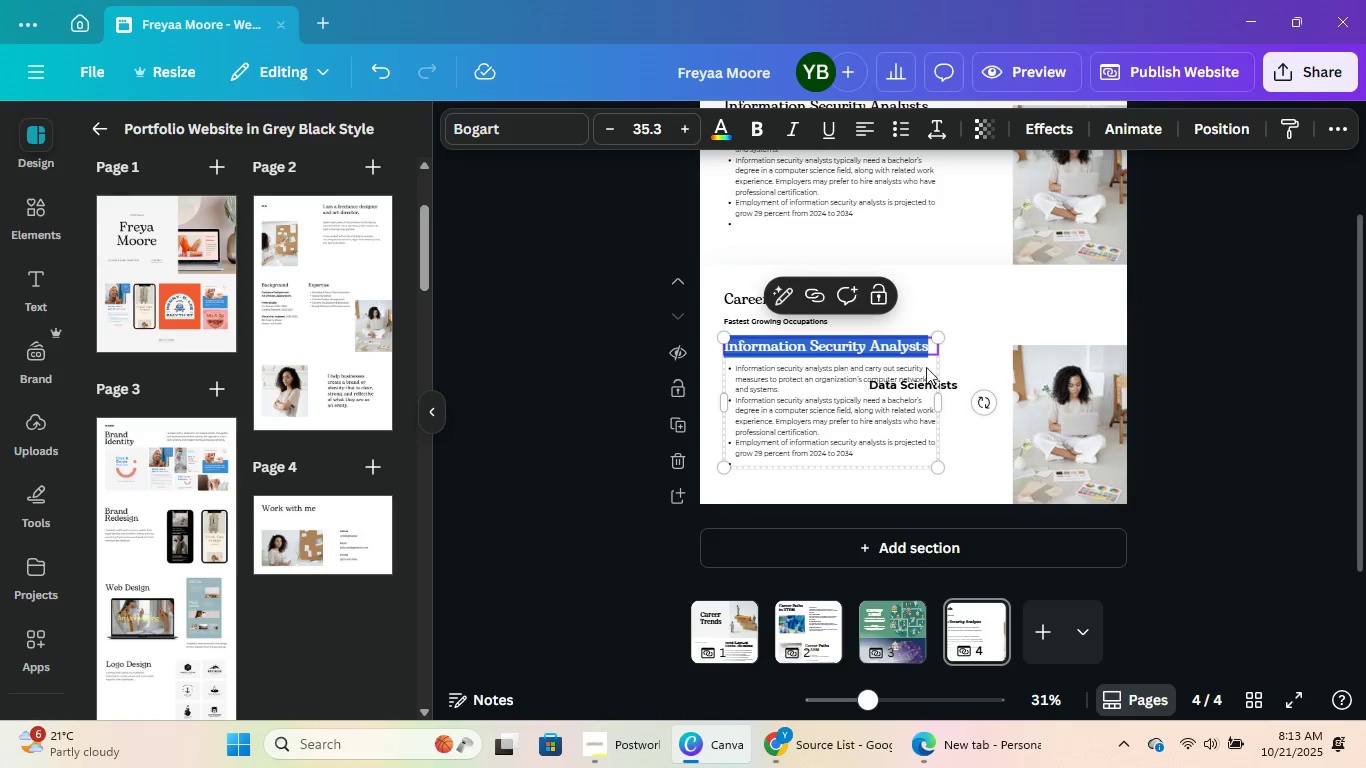 
left_click([922, 387])
 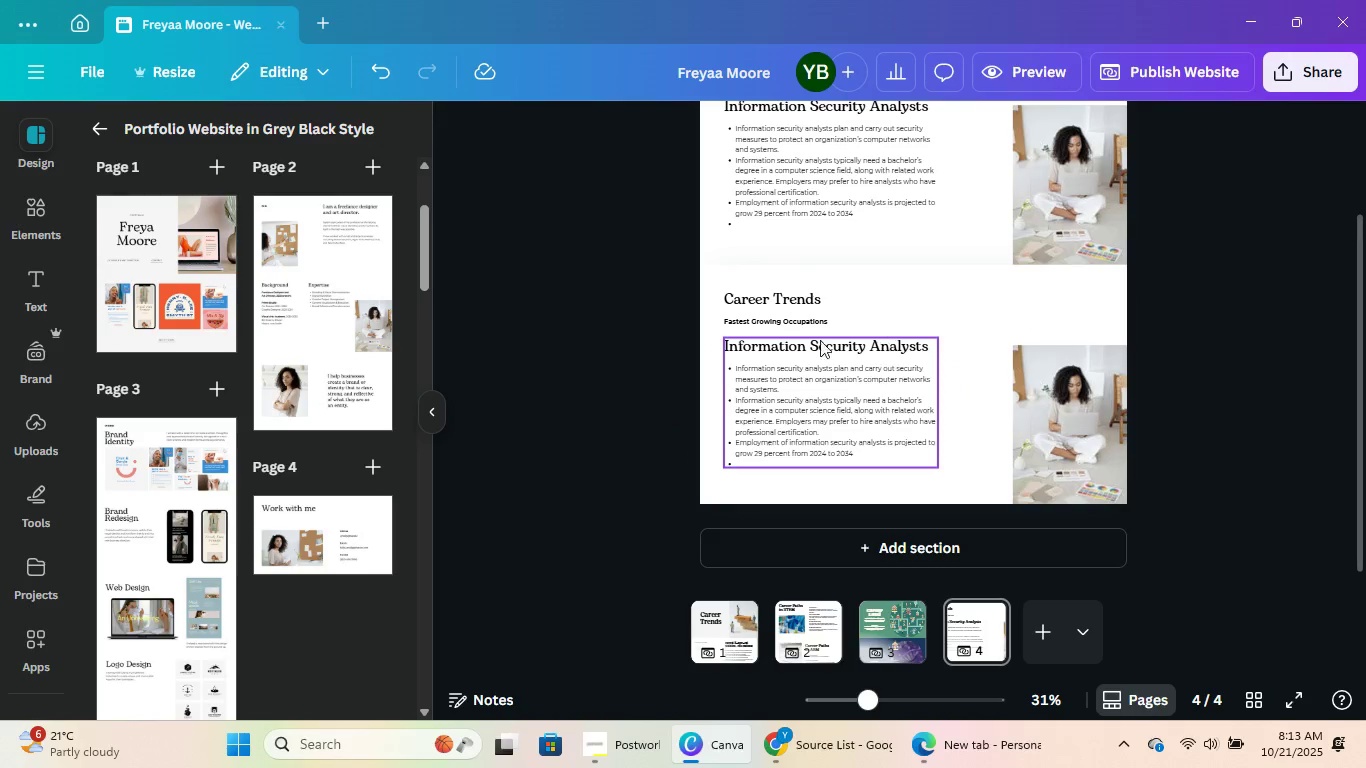 
double_click([785, 339])
 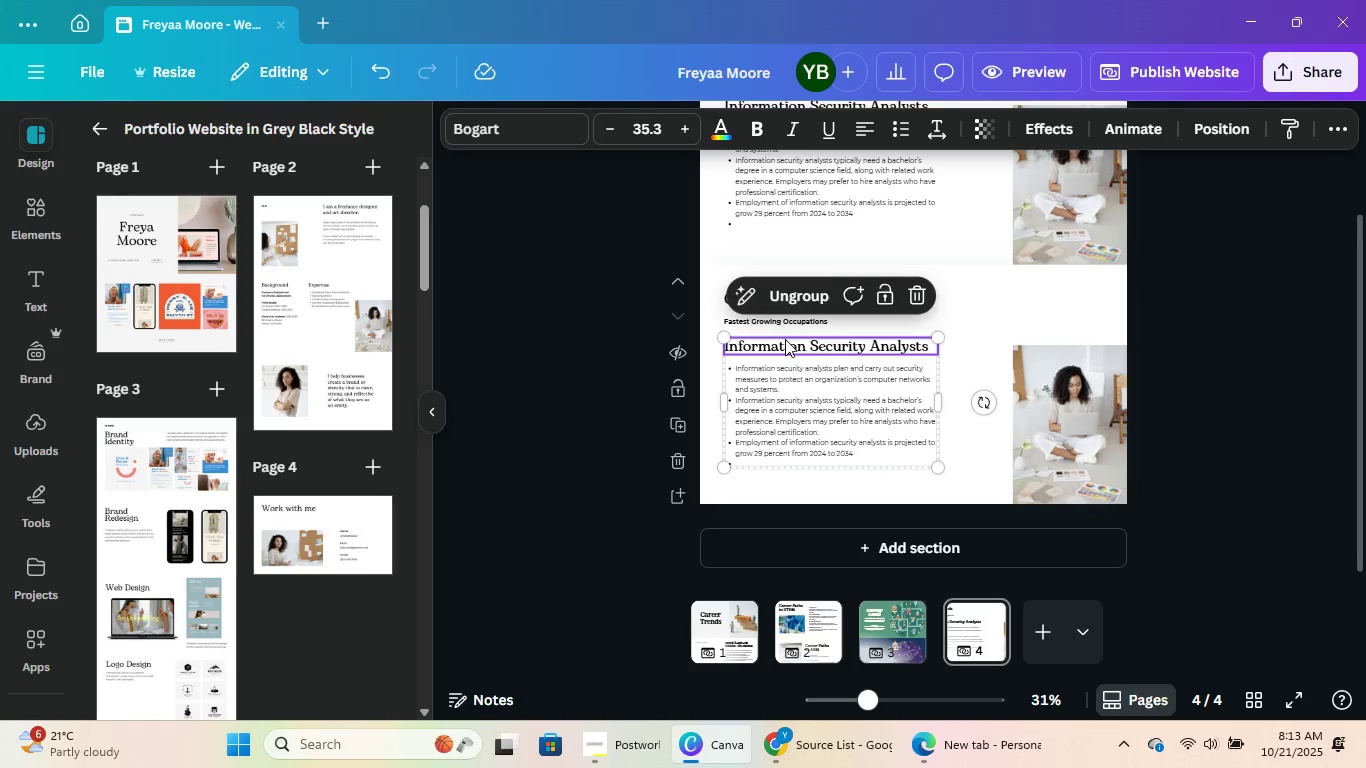 
triple_click([785, 339])
 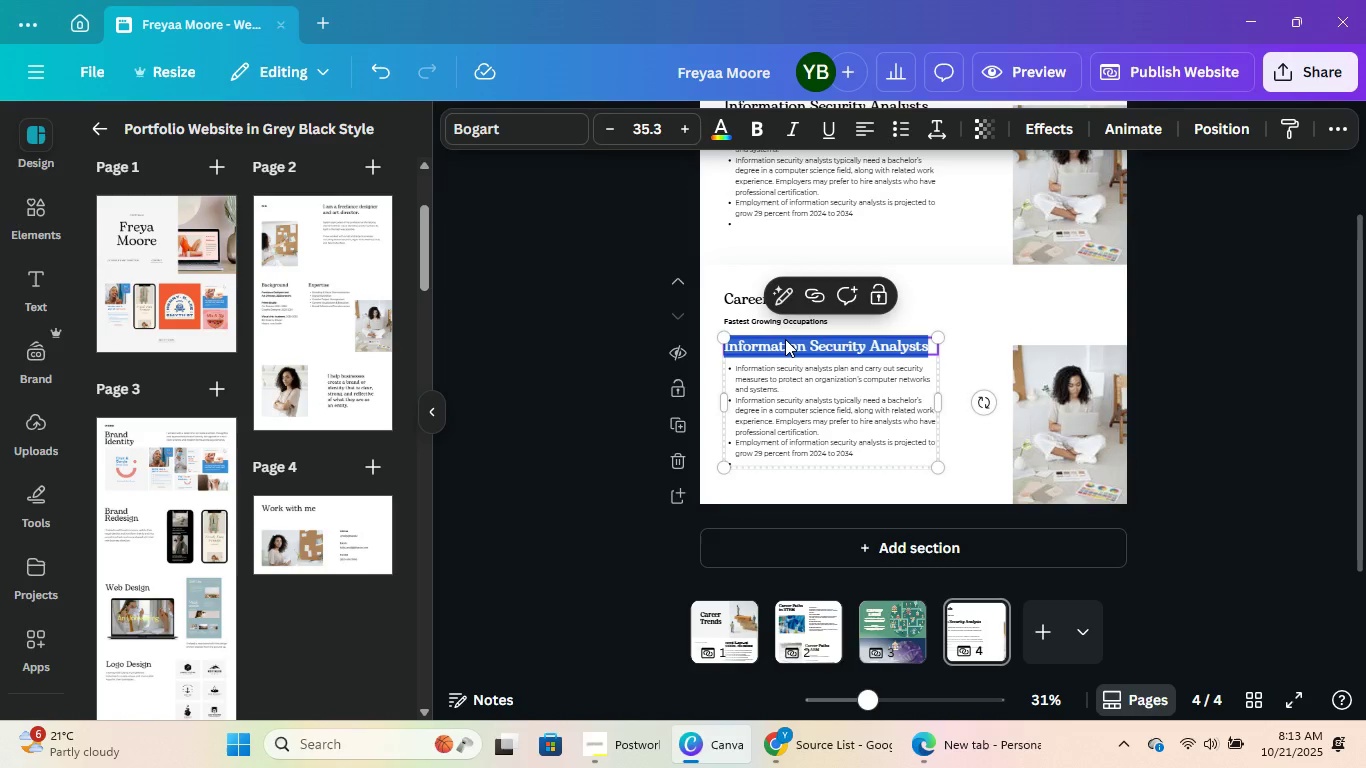 
key(Control+V)
 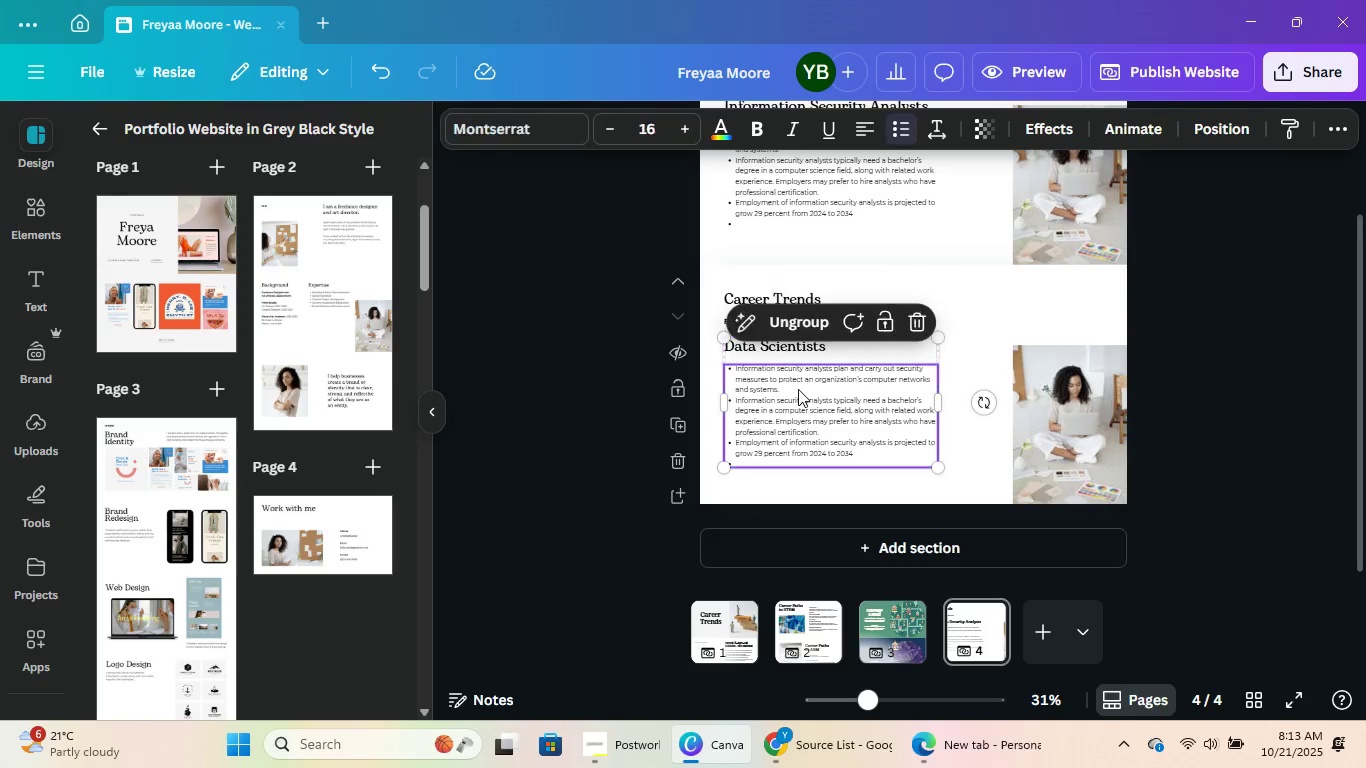 
double_click([798, 389])
 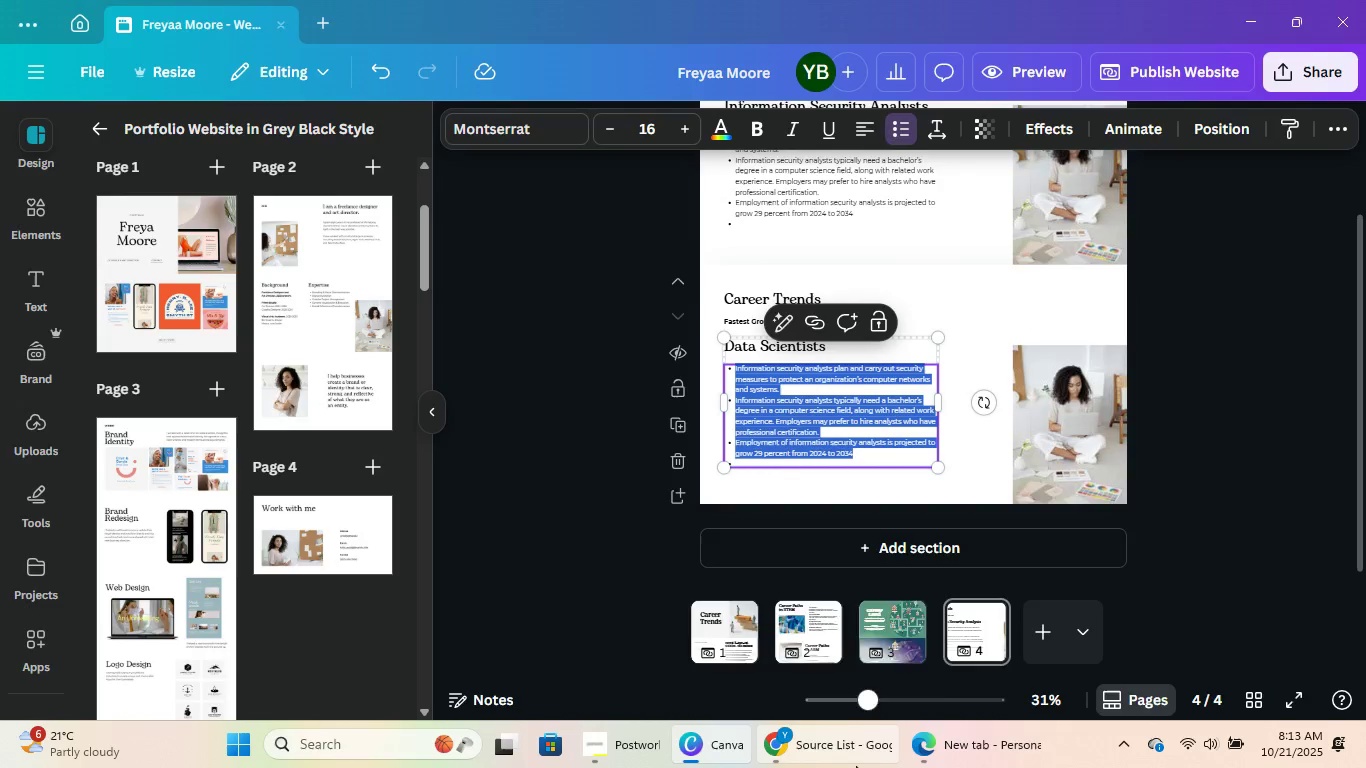 
left_click([856, 766])
 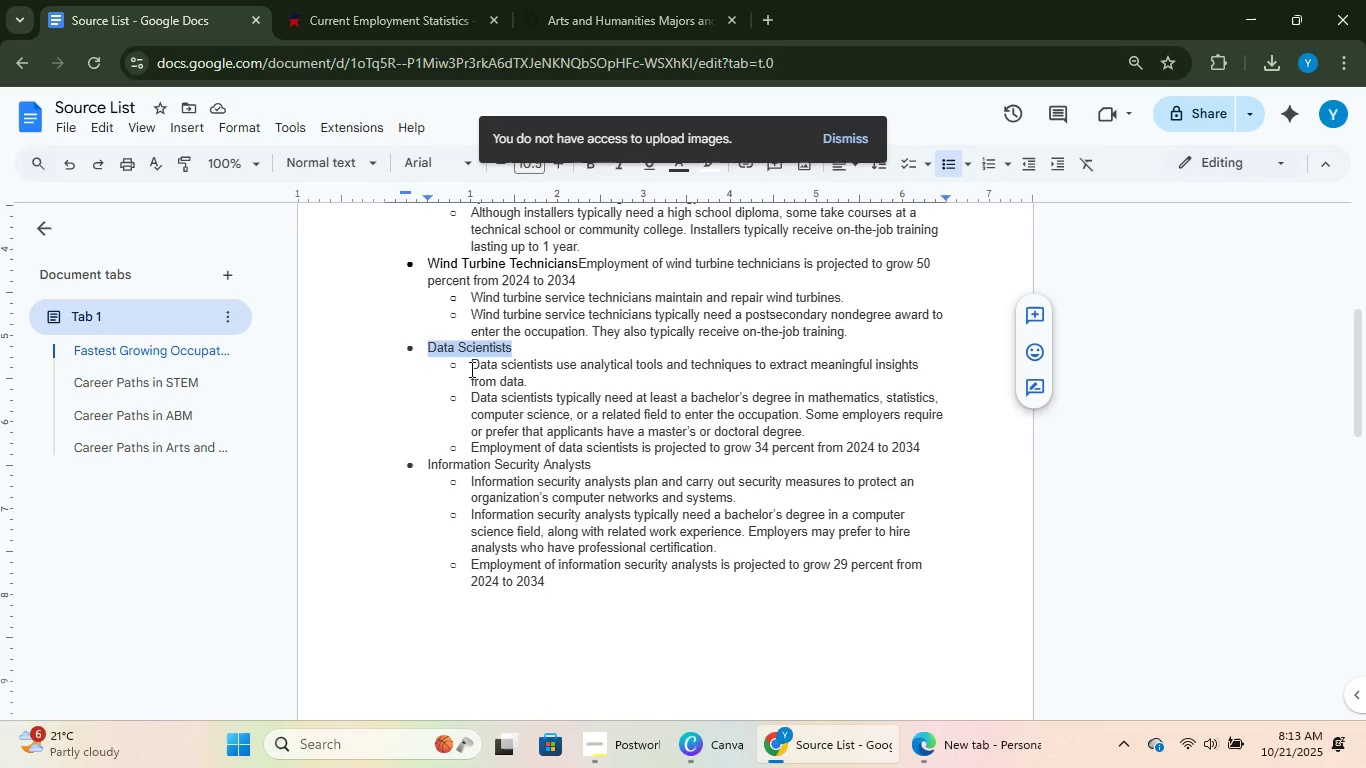 
left_click_drag(start_coordinate=[470, 359], to_coordinate=[927, 445])
 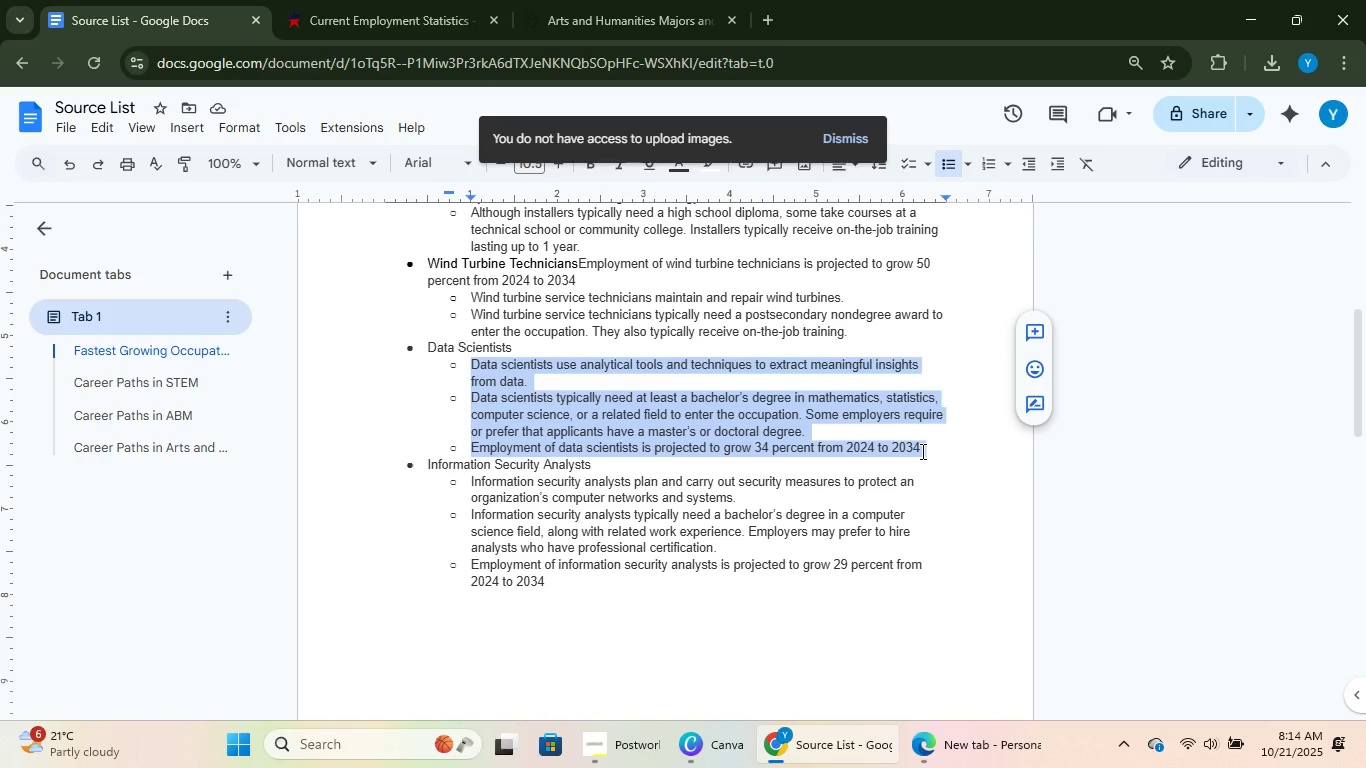 
key(Control+C)
 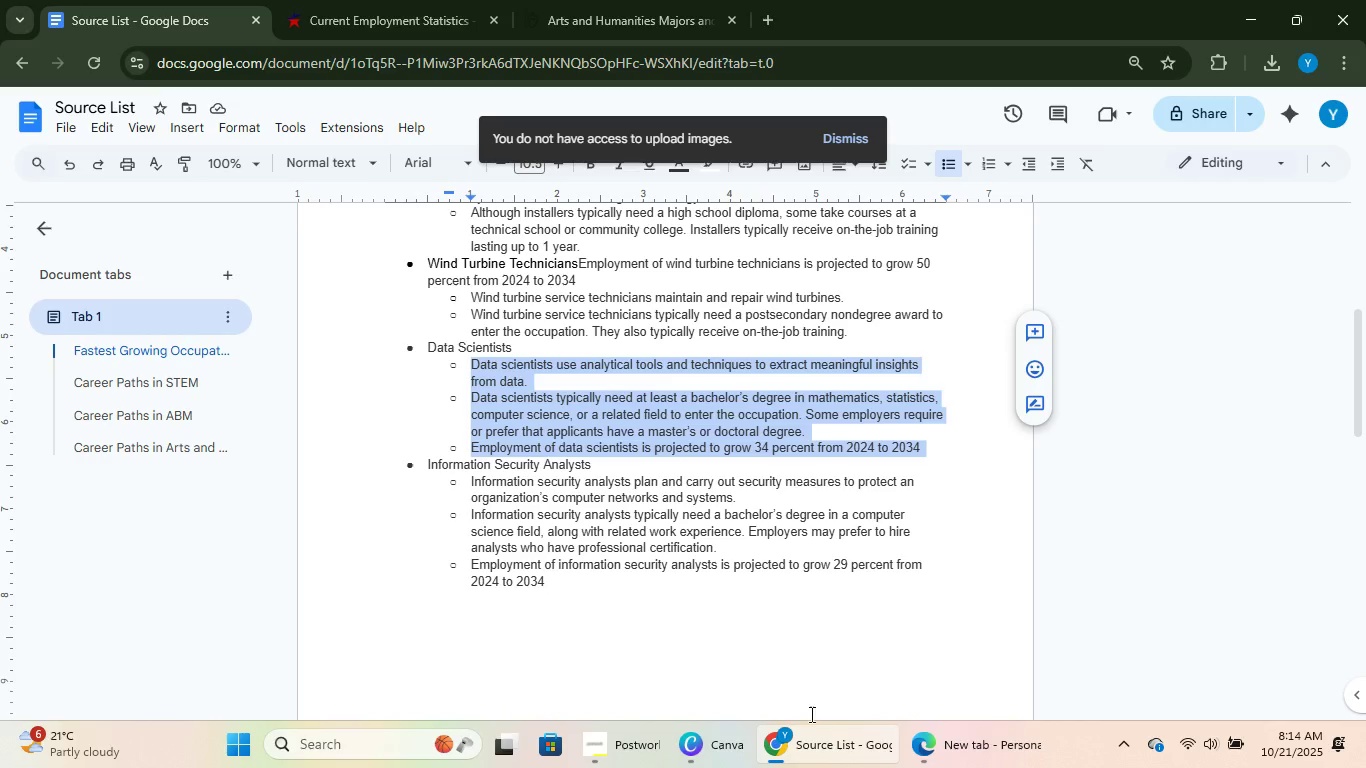 
key(Control+C)
 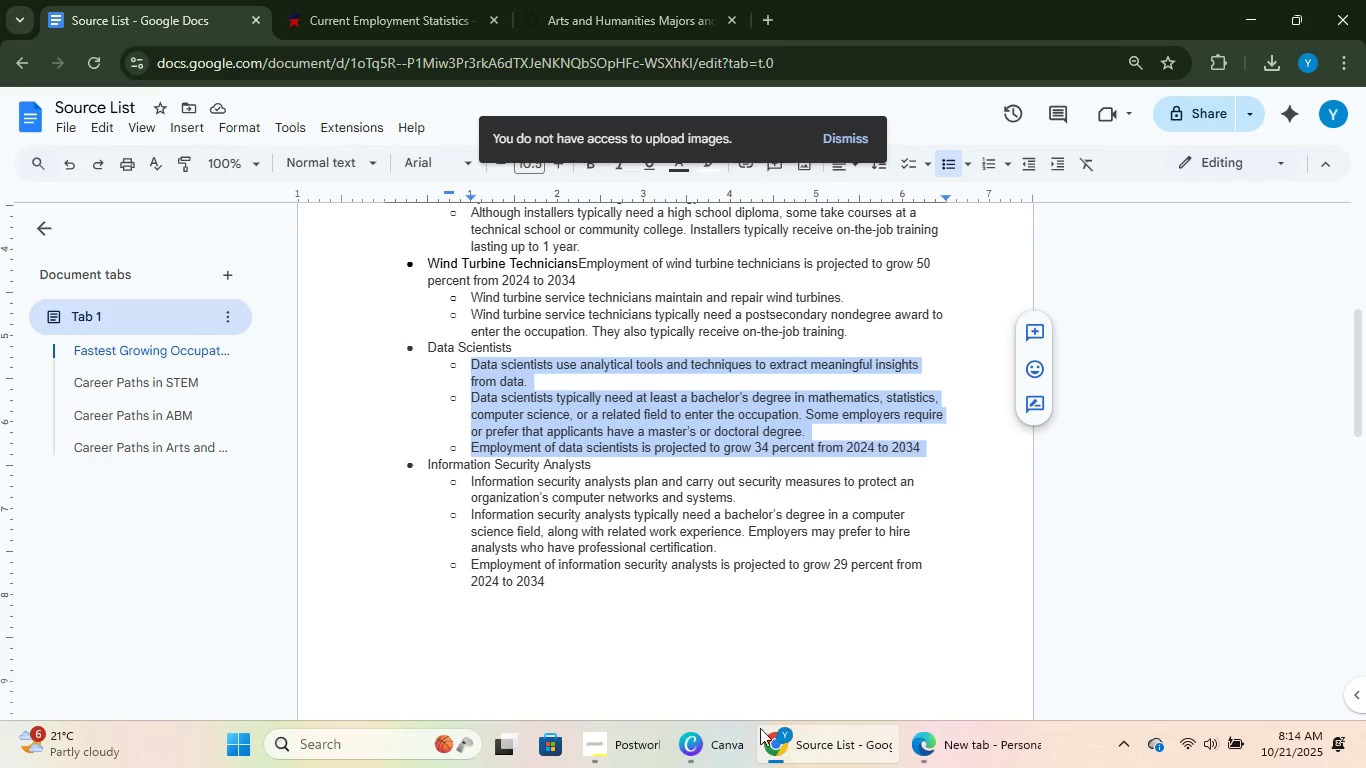 
key(Control+C)
 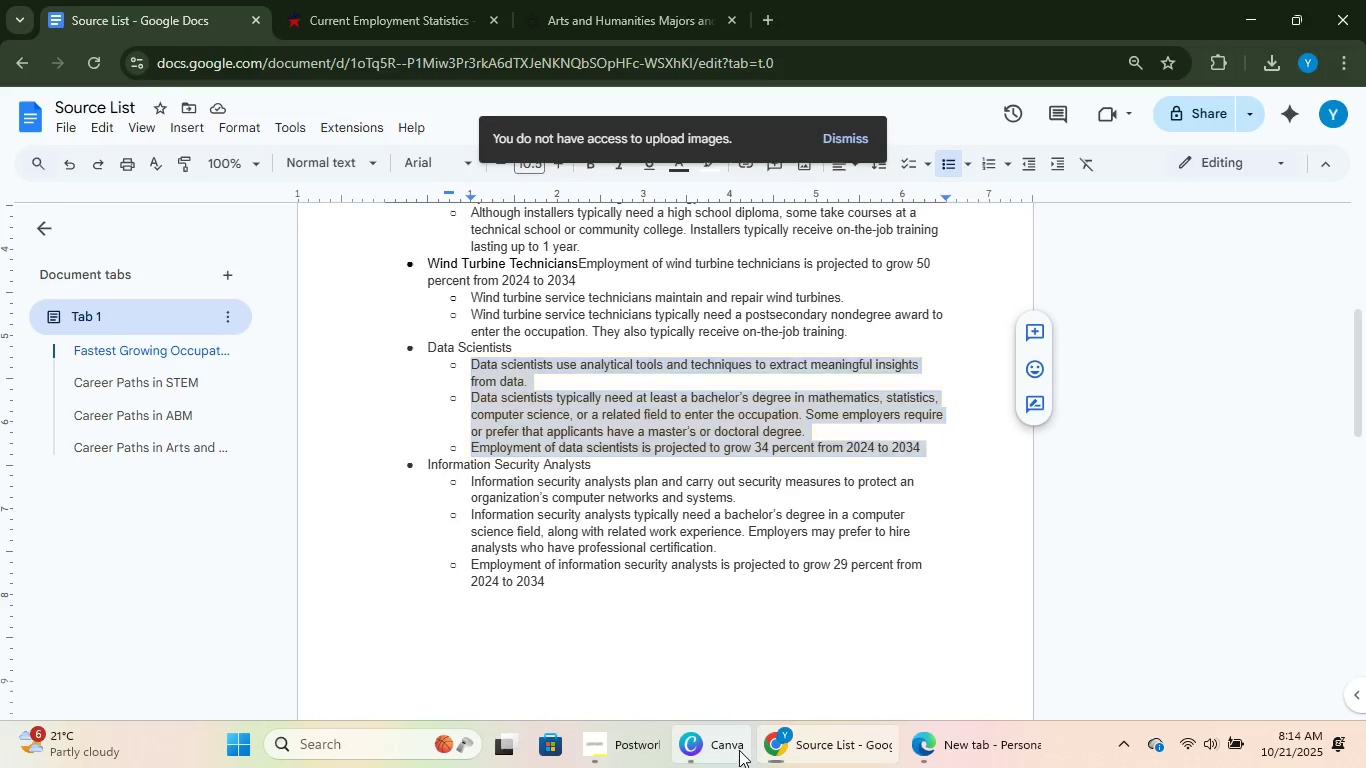 
left_click([739, 750])
 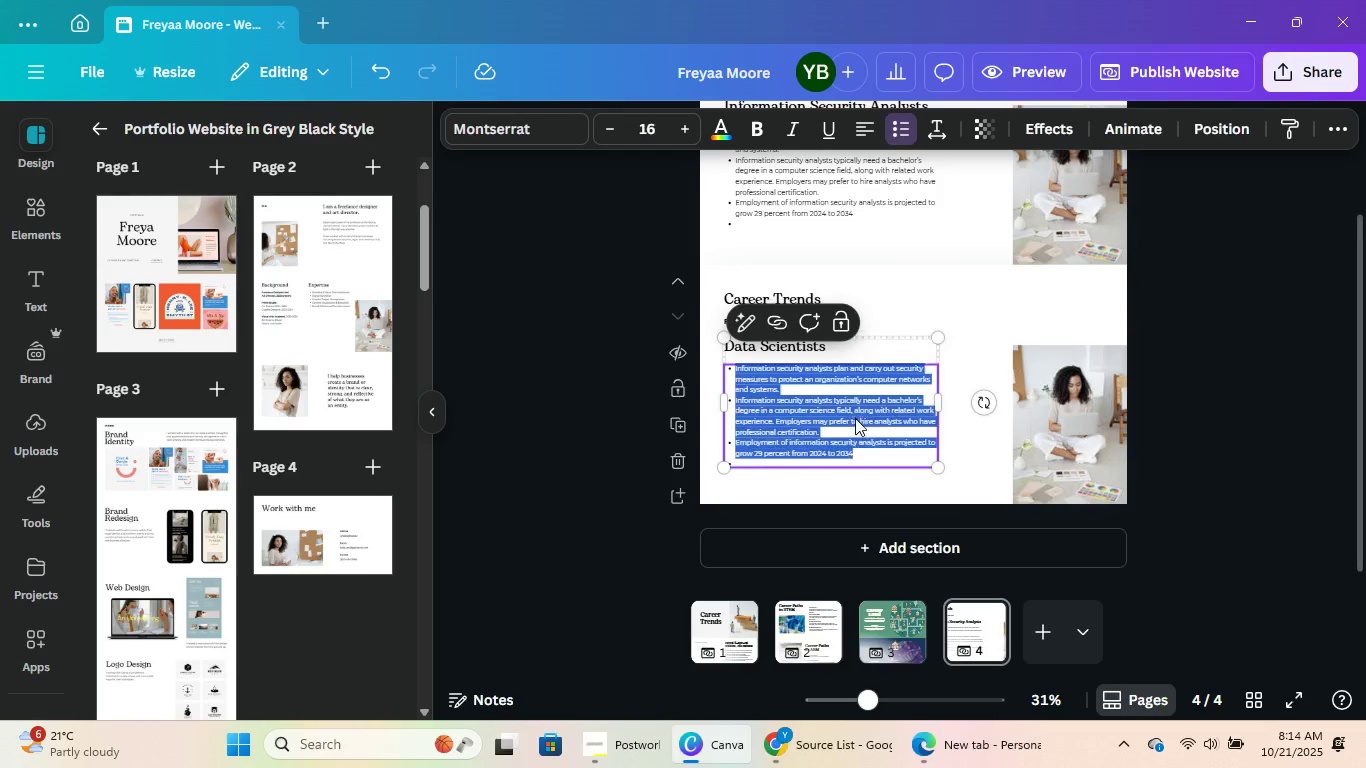 
double_click([855, 418])
 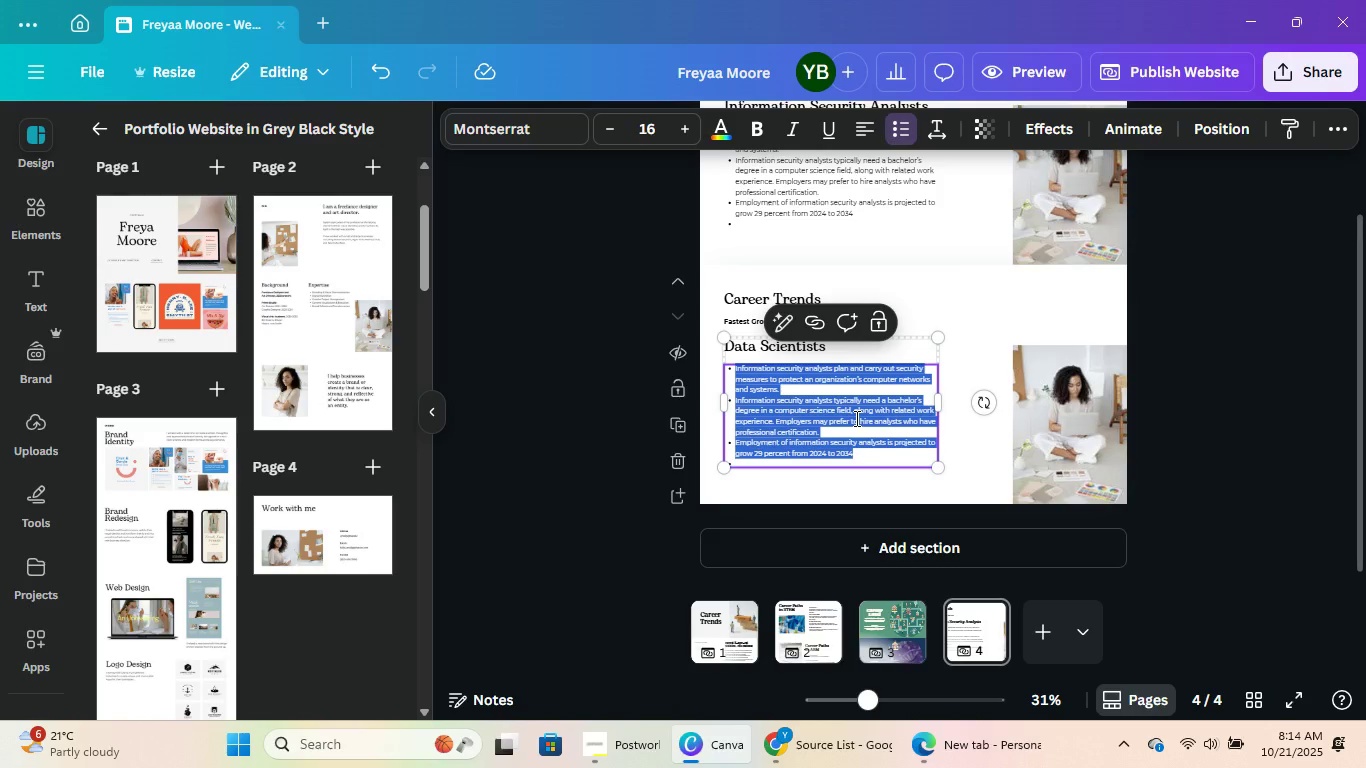 
key(Control+V)
 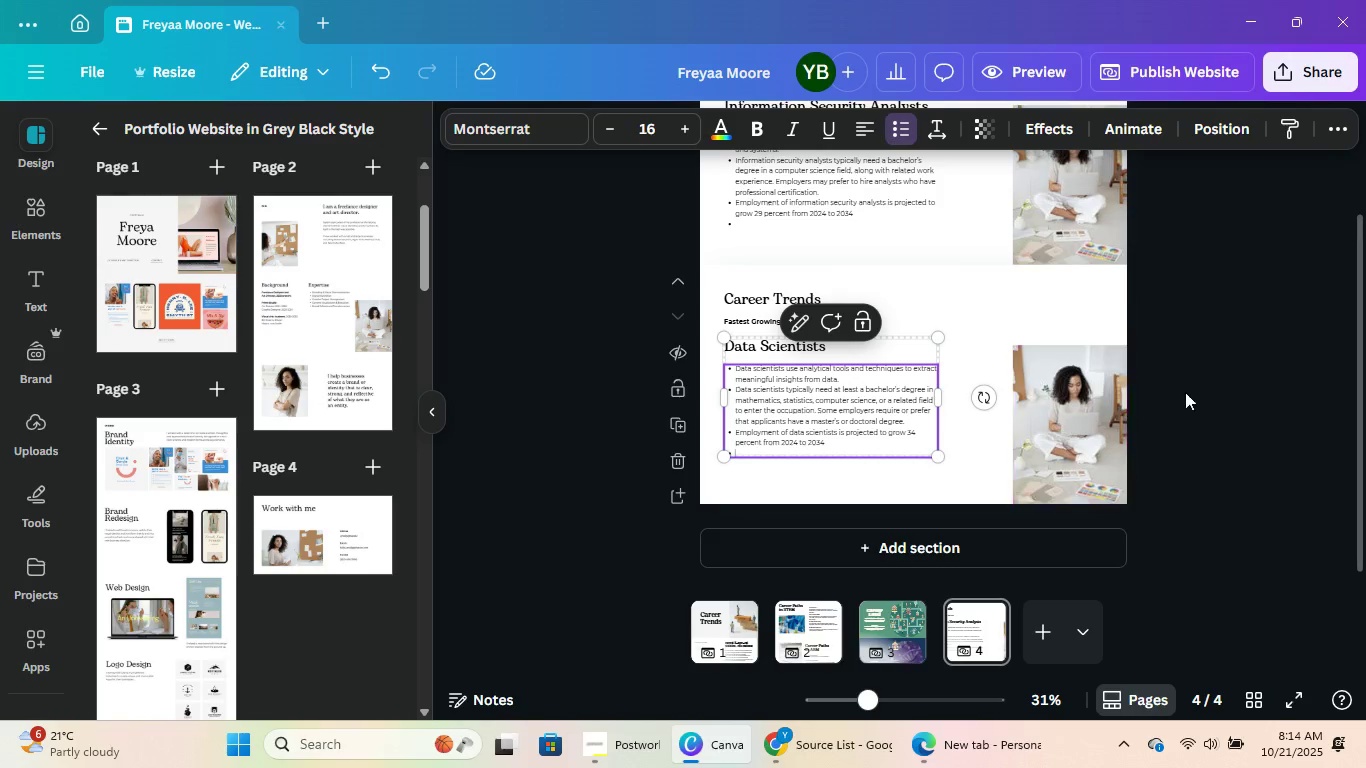 
left_click([1190, 390])
 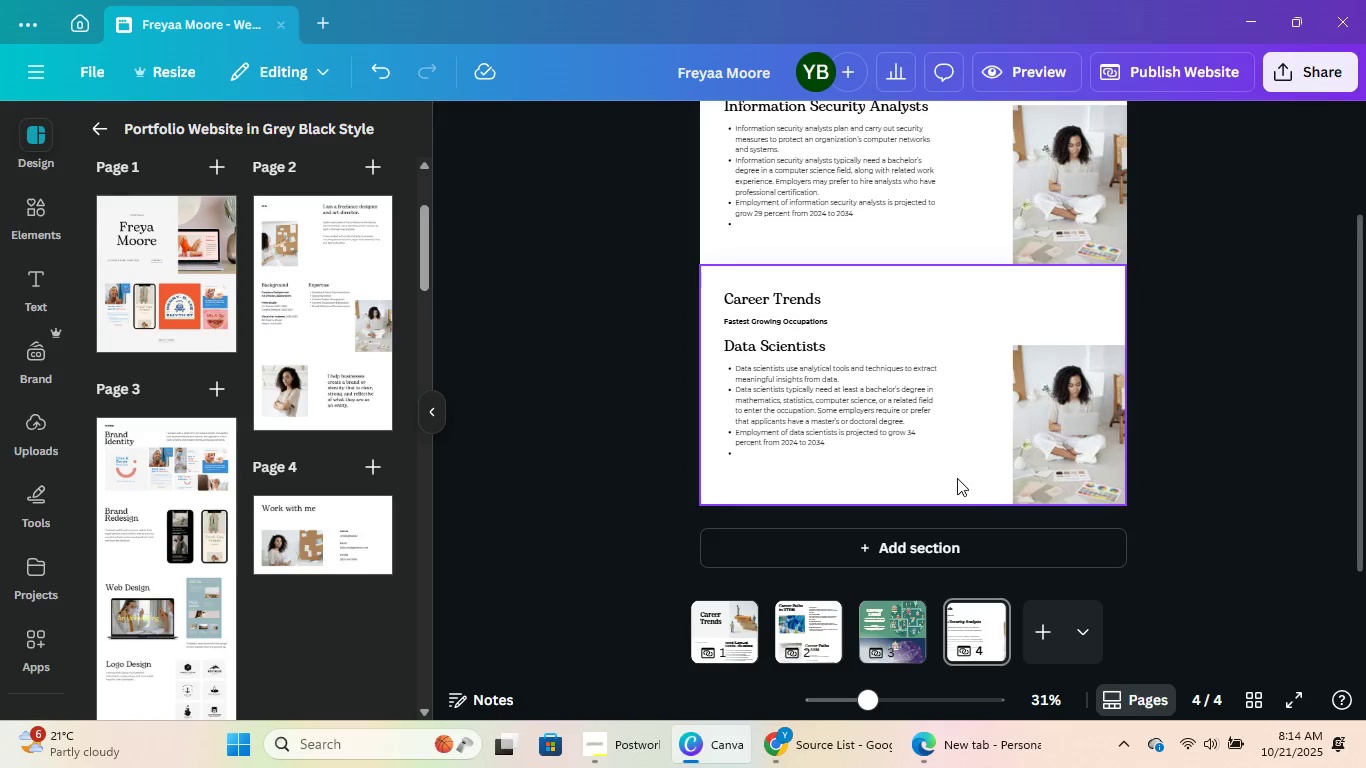 
left_click([871, 562])
 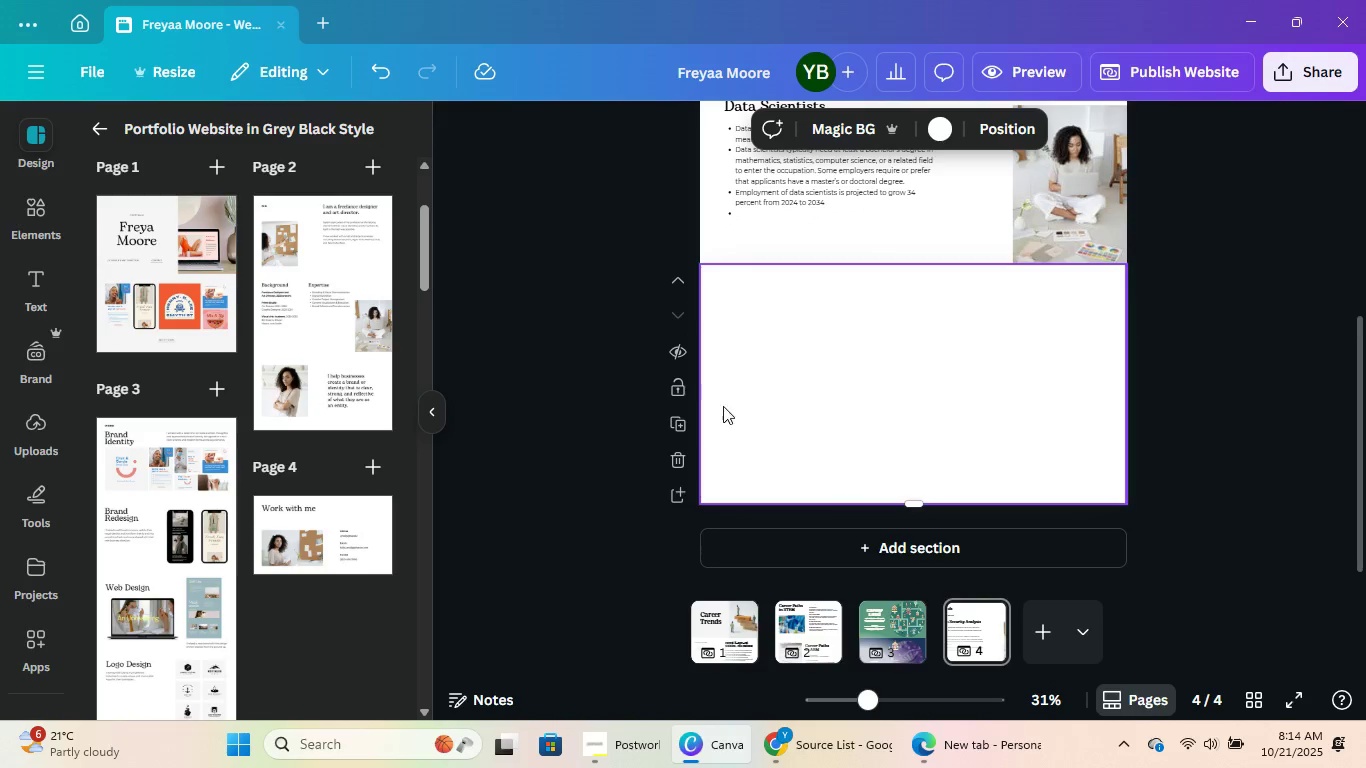 
scroll: coordinate [727, 340], scroll_direction: up, amount: 1.0
 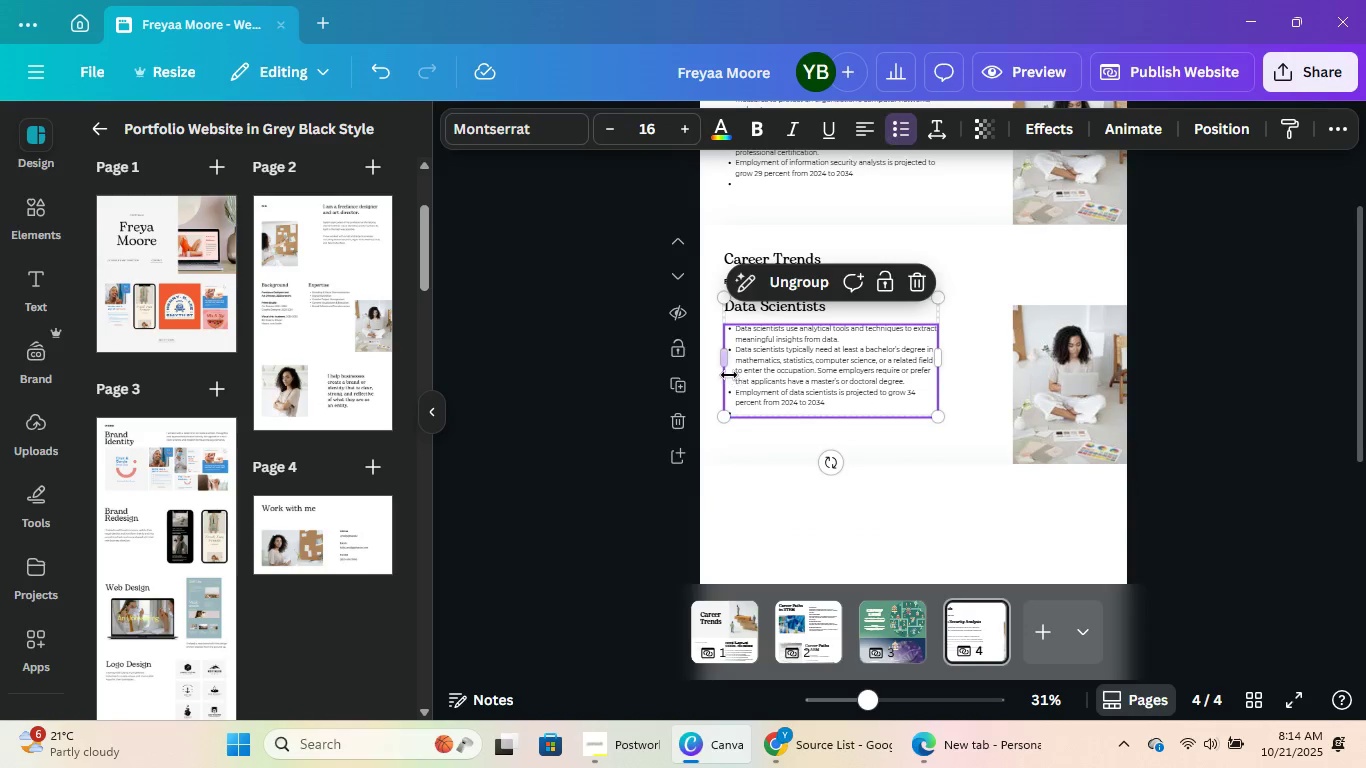 
left_click([690, 381])
 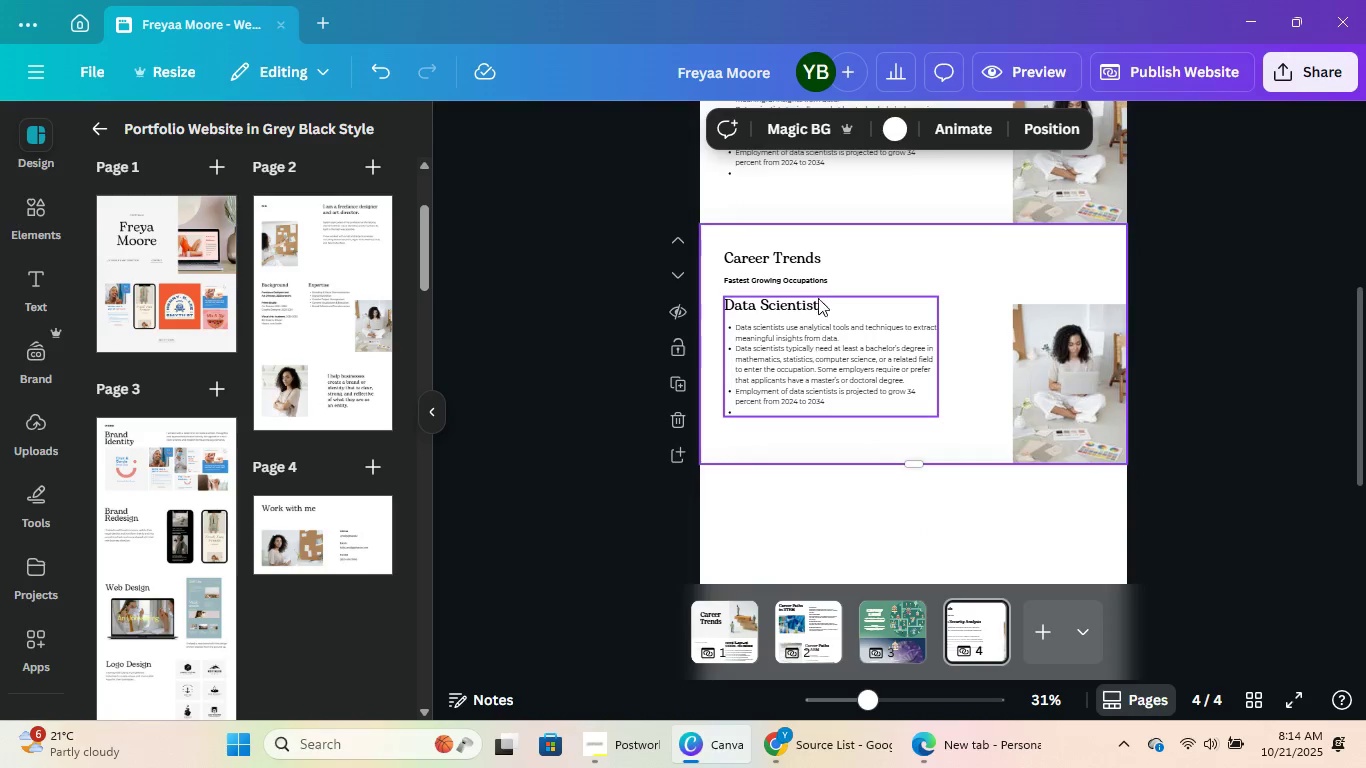 
left_click([813, 286])
 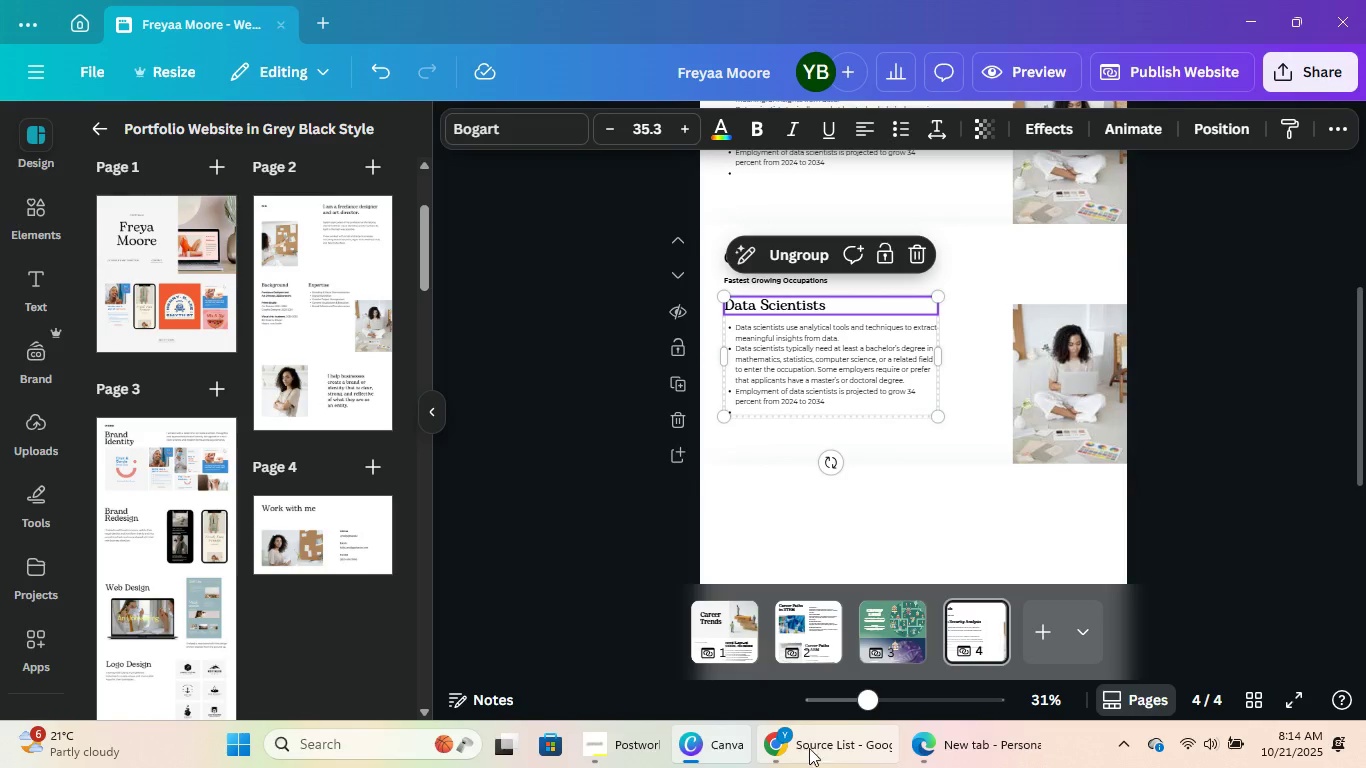 
left_click([821, 744])
 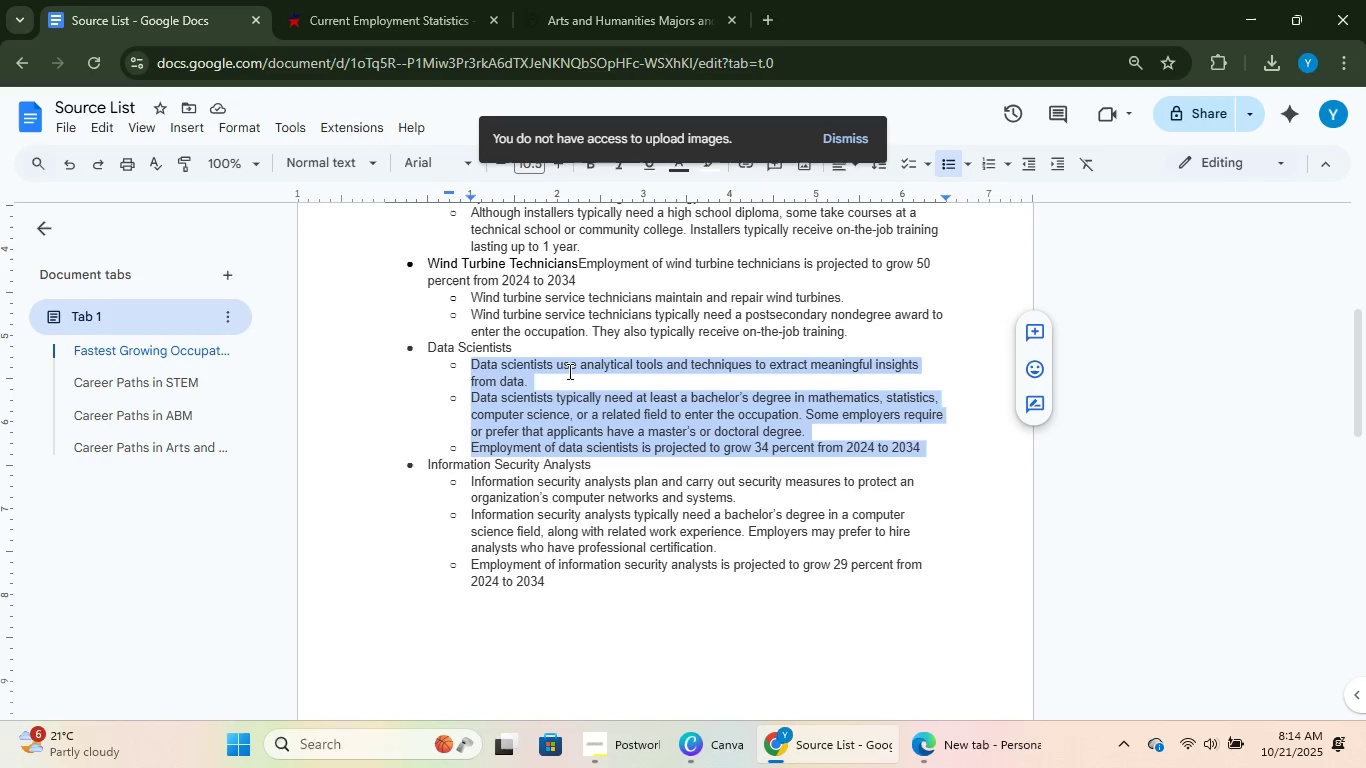 
scroll: coordinate [563, 291], scroll_direction: up, amount: 2.0
 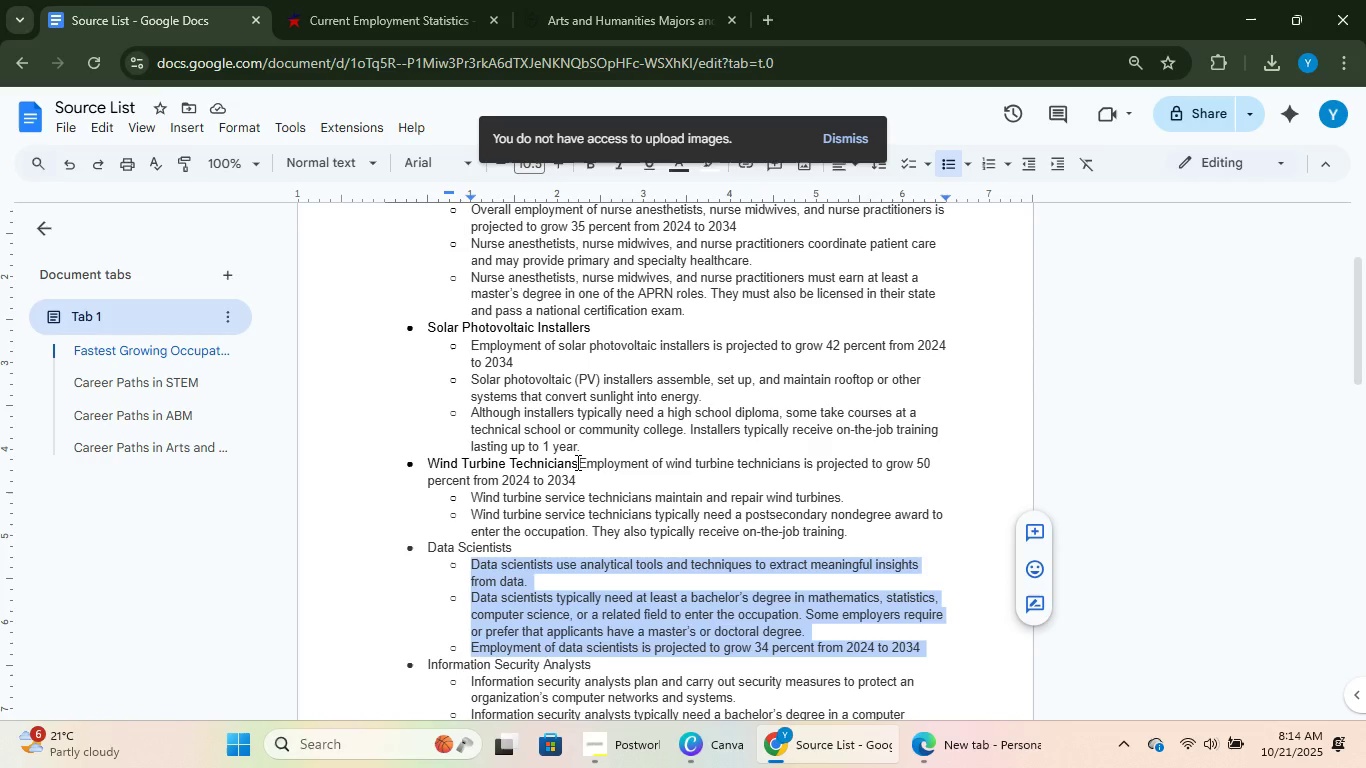 
left_click_drag(start_coordinate=[576, 462], to_coordinate=[433, 461])
 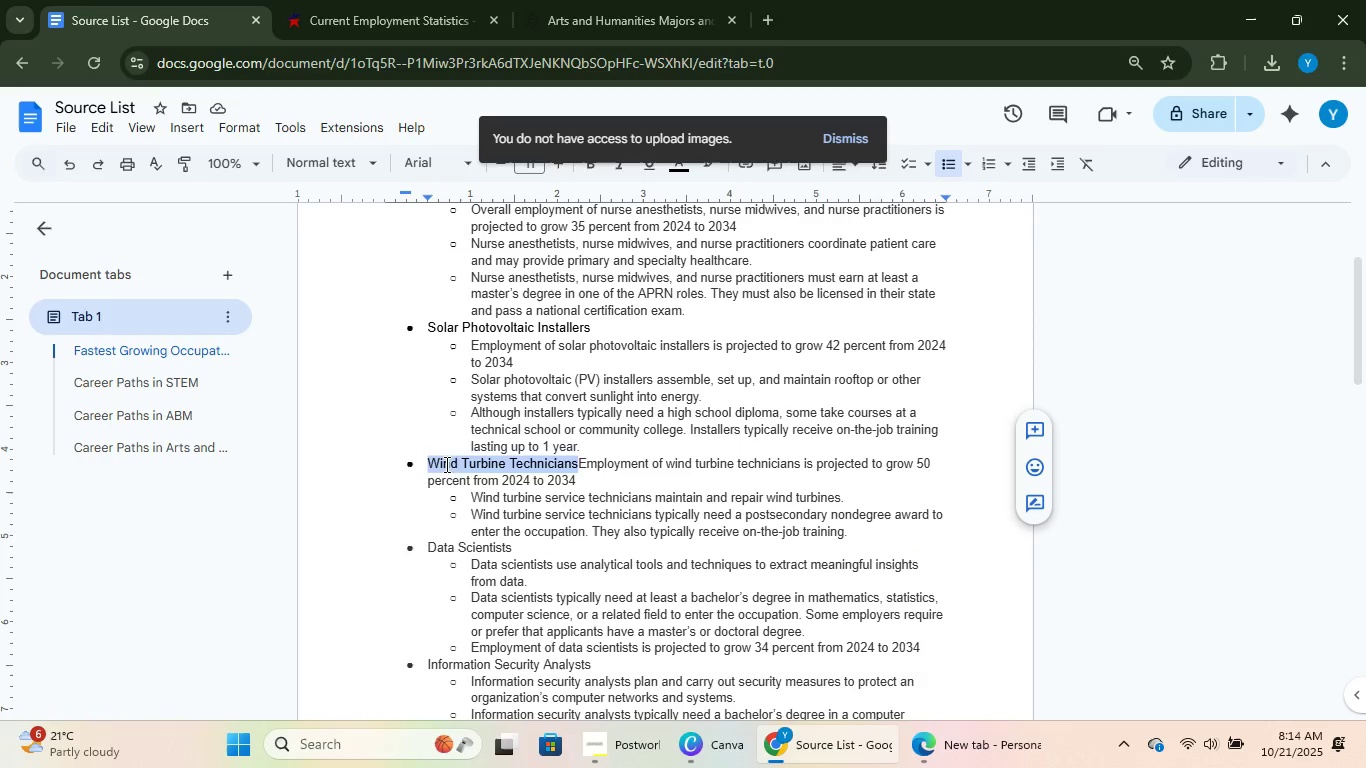 
key(Control+C)
 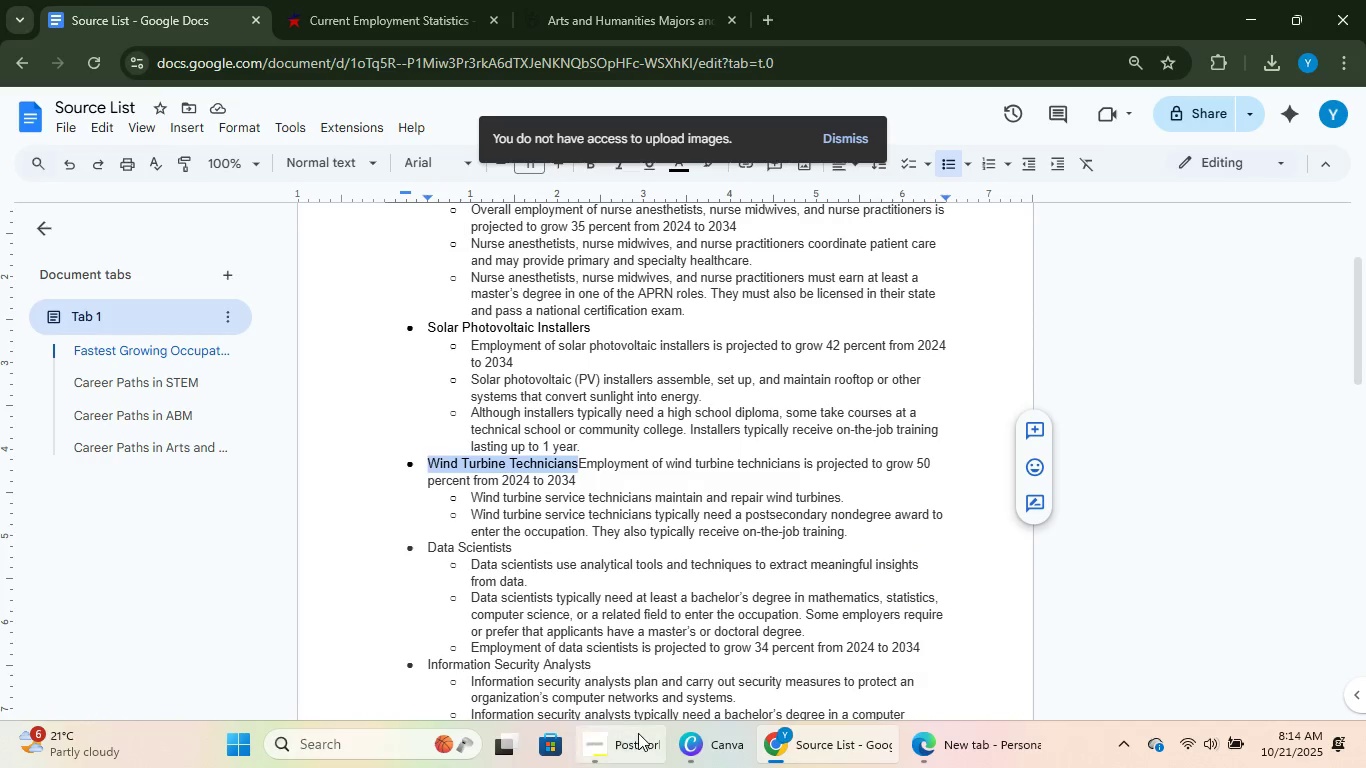 
key(Control+C)
 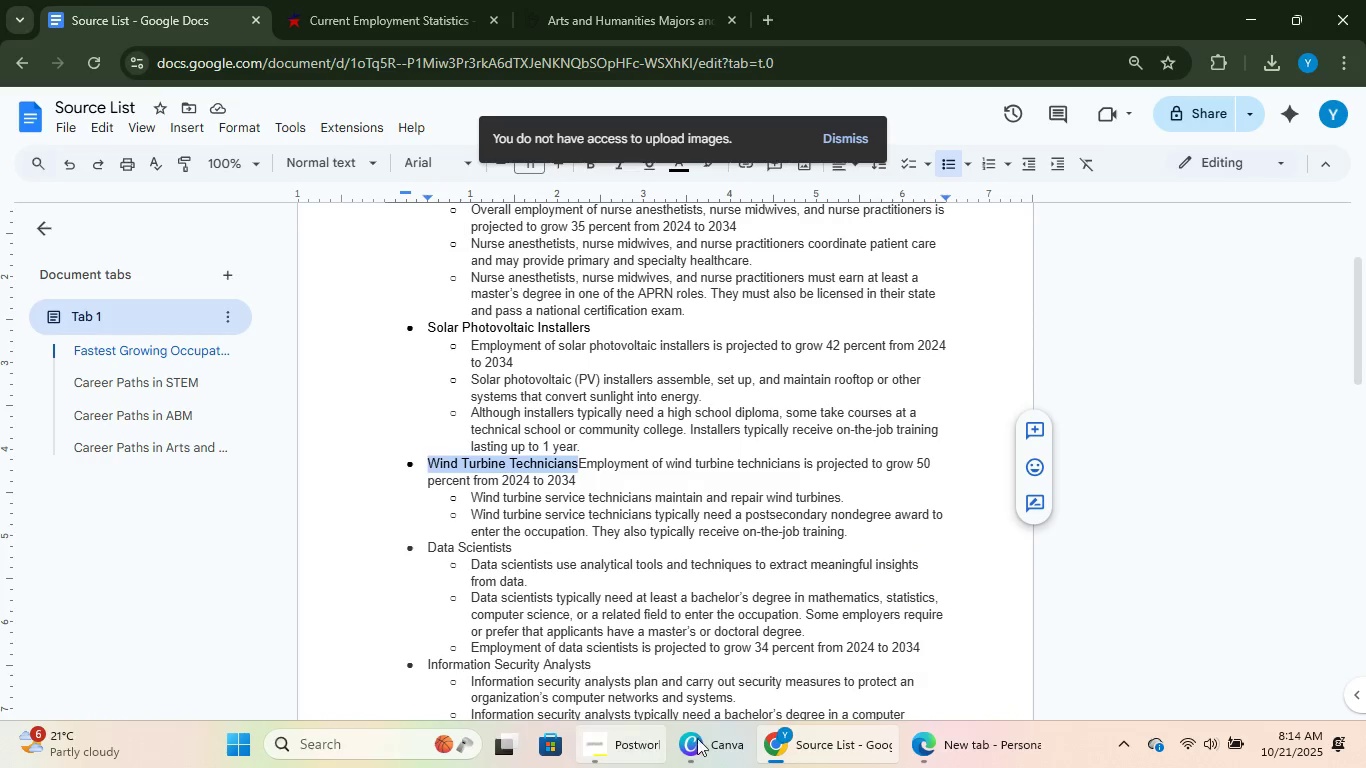 
key(Control+C)
 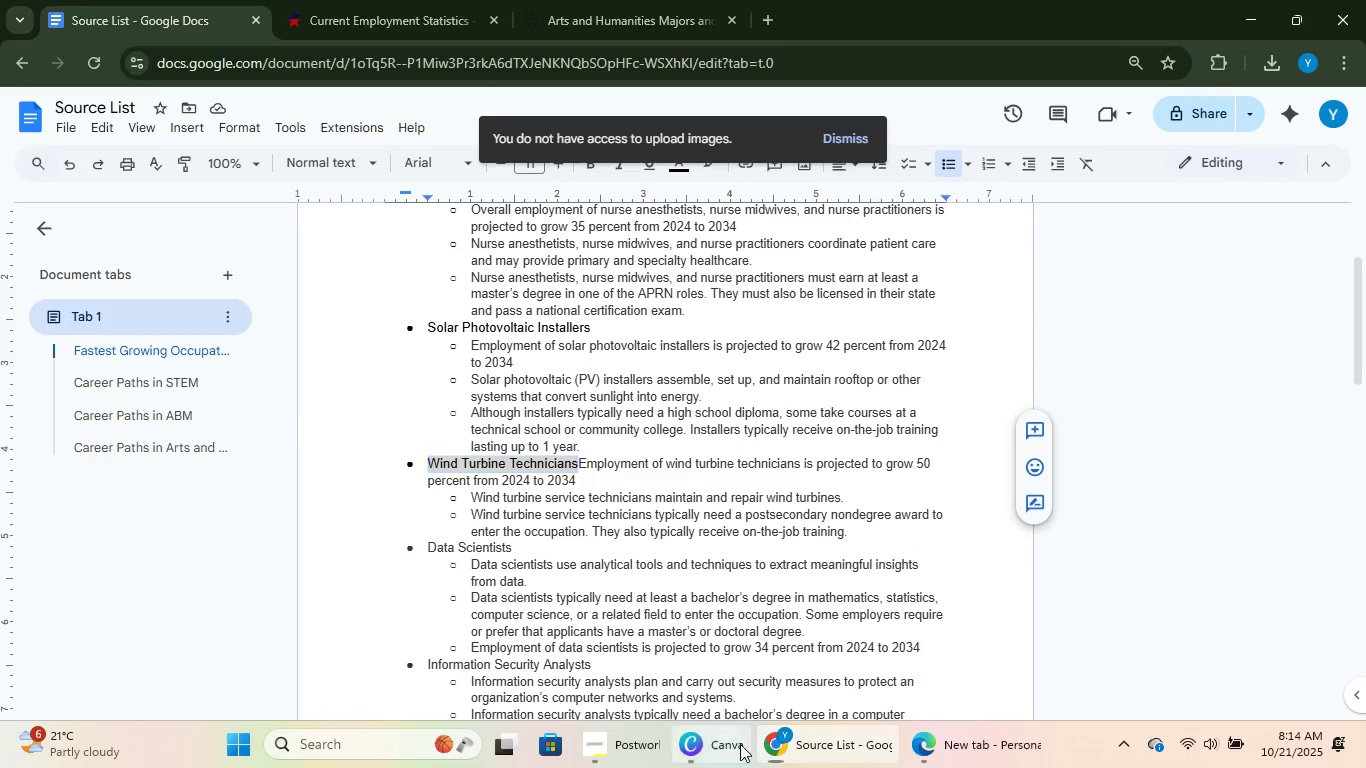 
left_click([740, 744])
 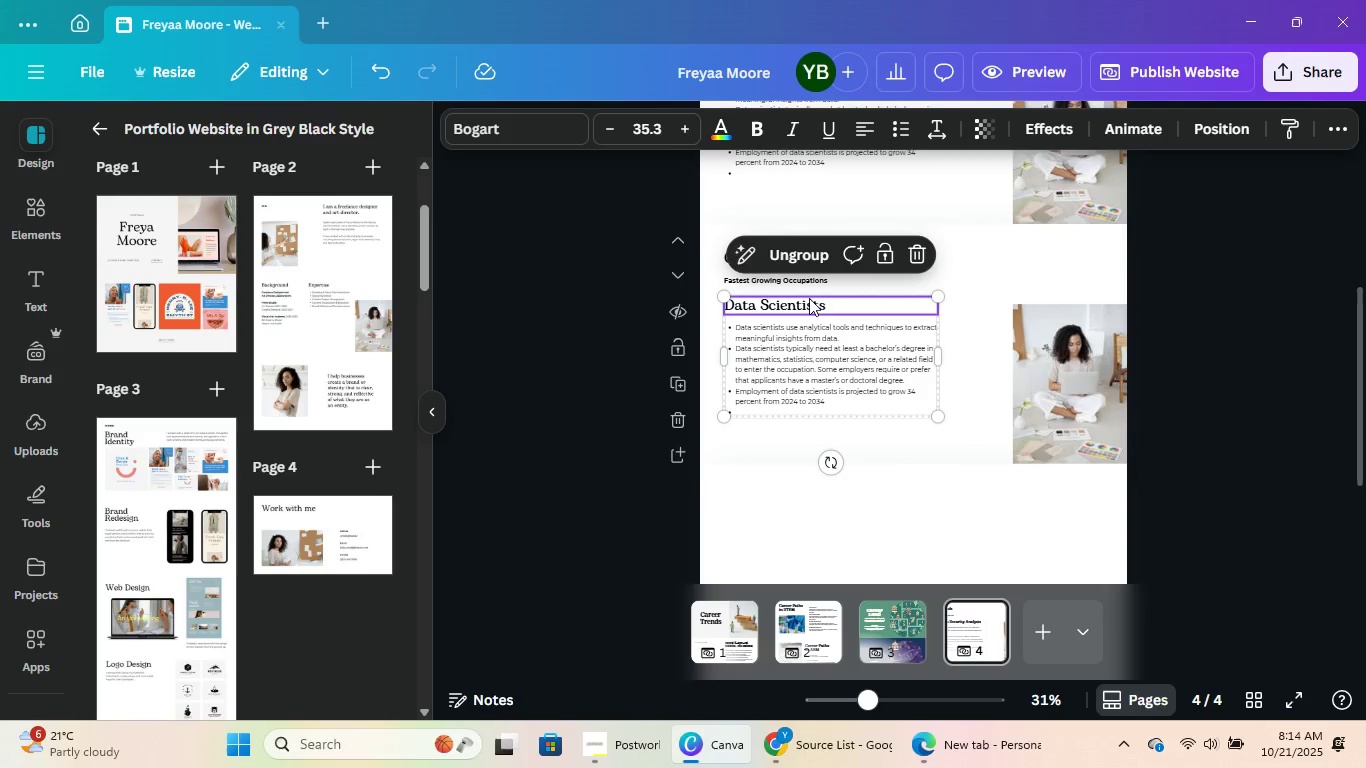 
left_click([809, 298])
 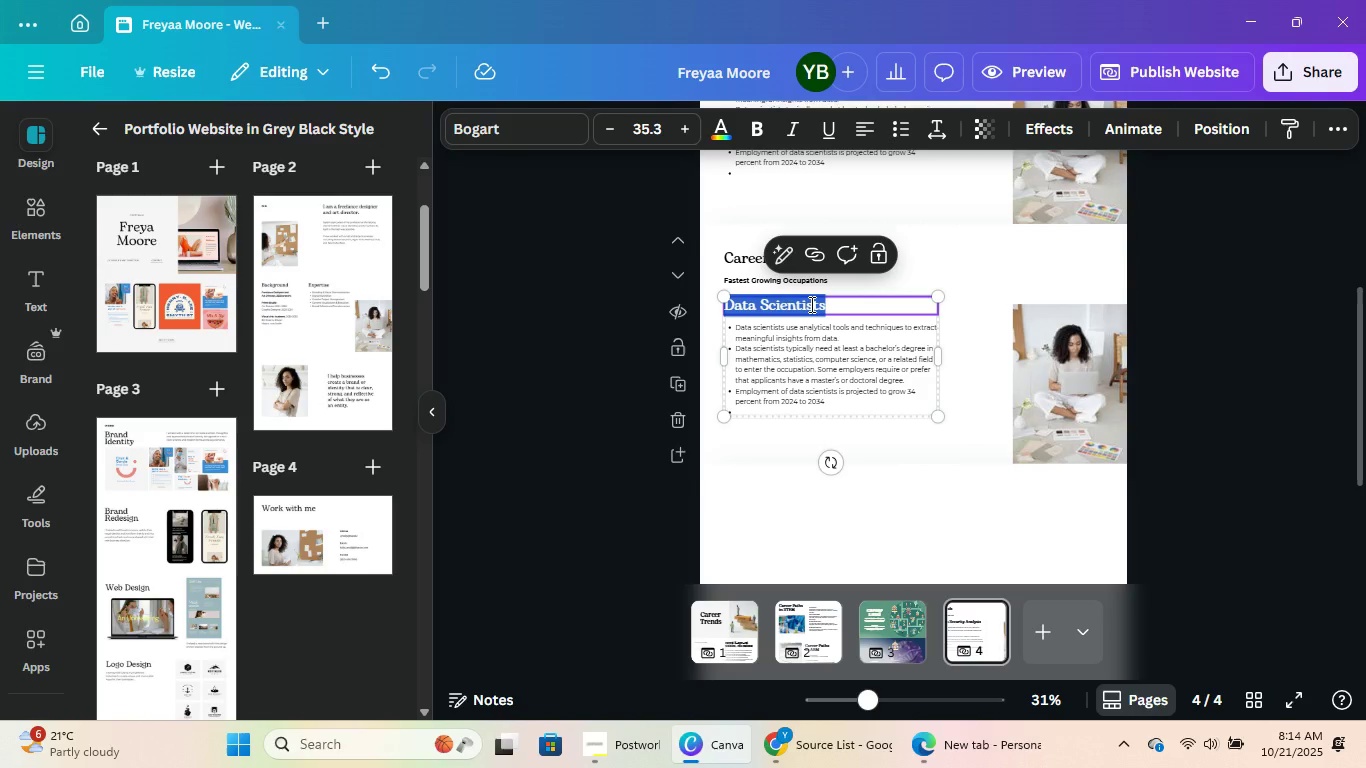 
key(Control+V)
 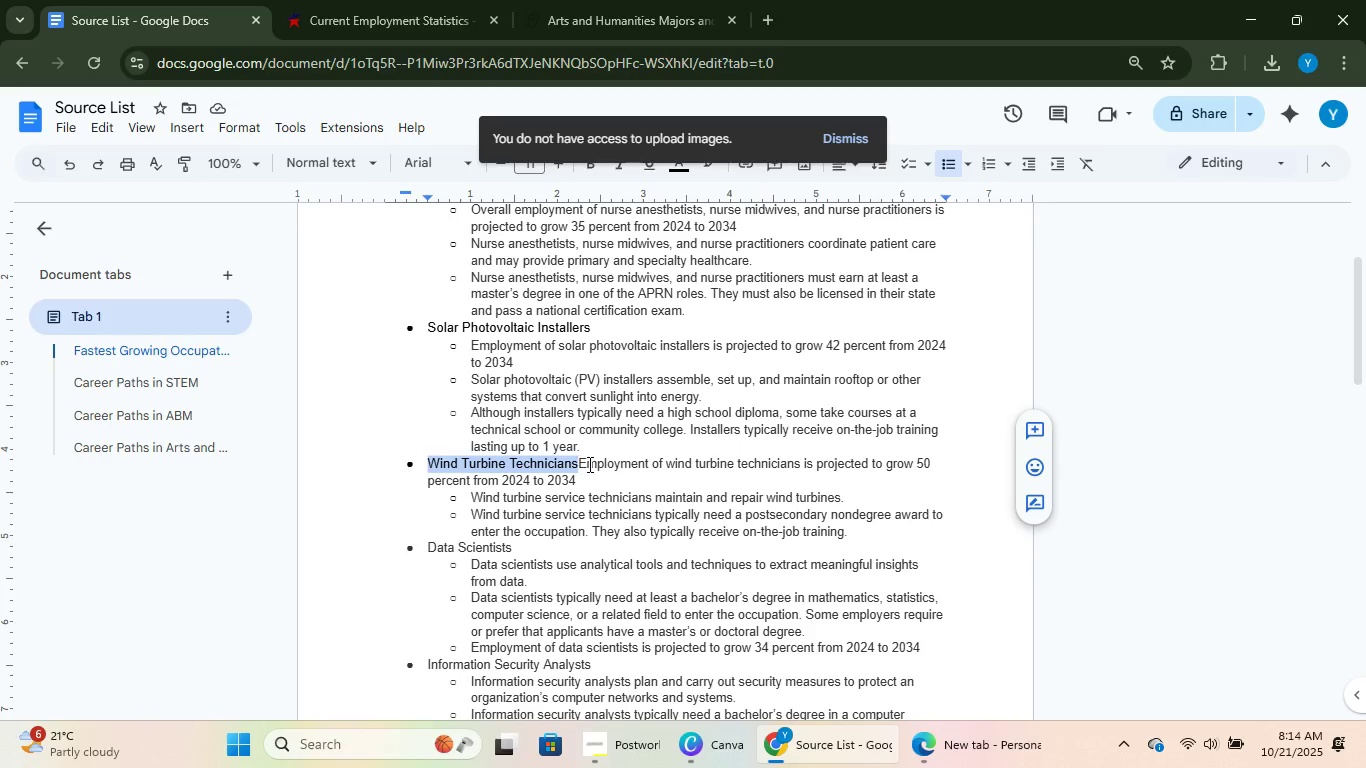 
left_click_drag(start_coordinate=[580, 463], to_coordinate=[595, 481])
 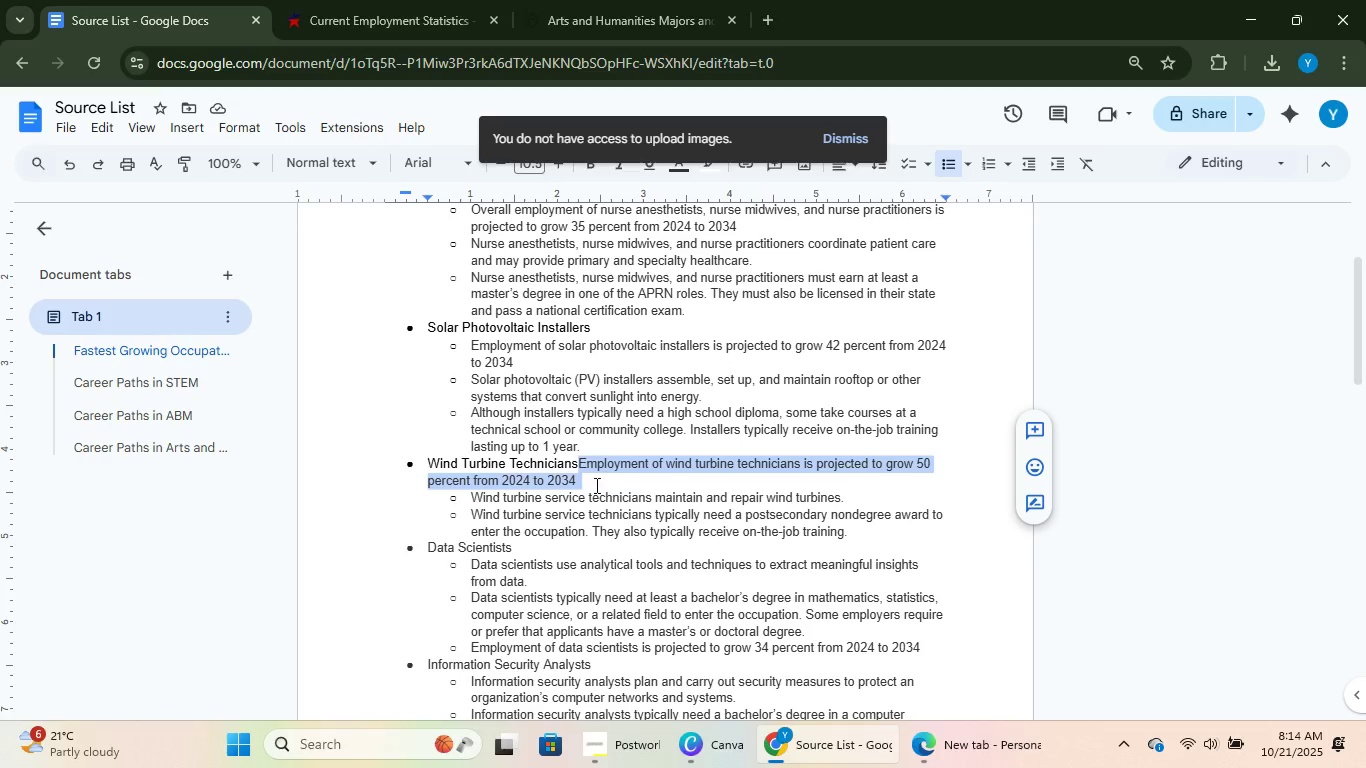 
key(Control+C)
 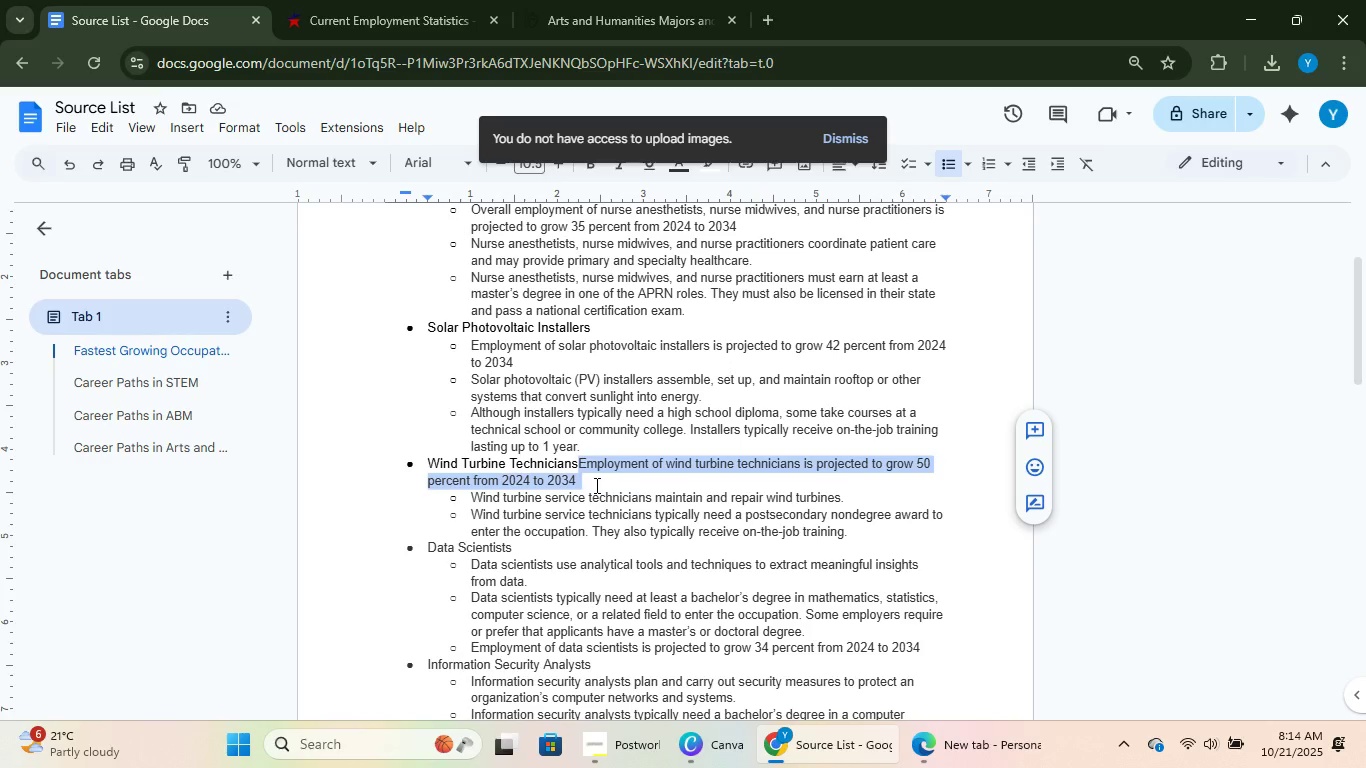 
key(Backspace)
 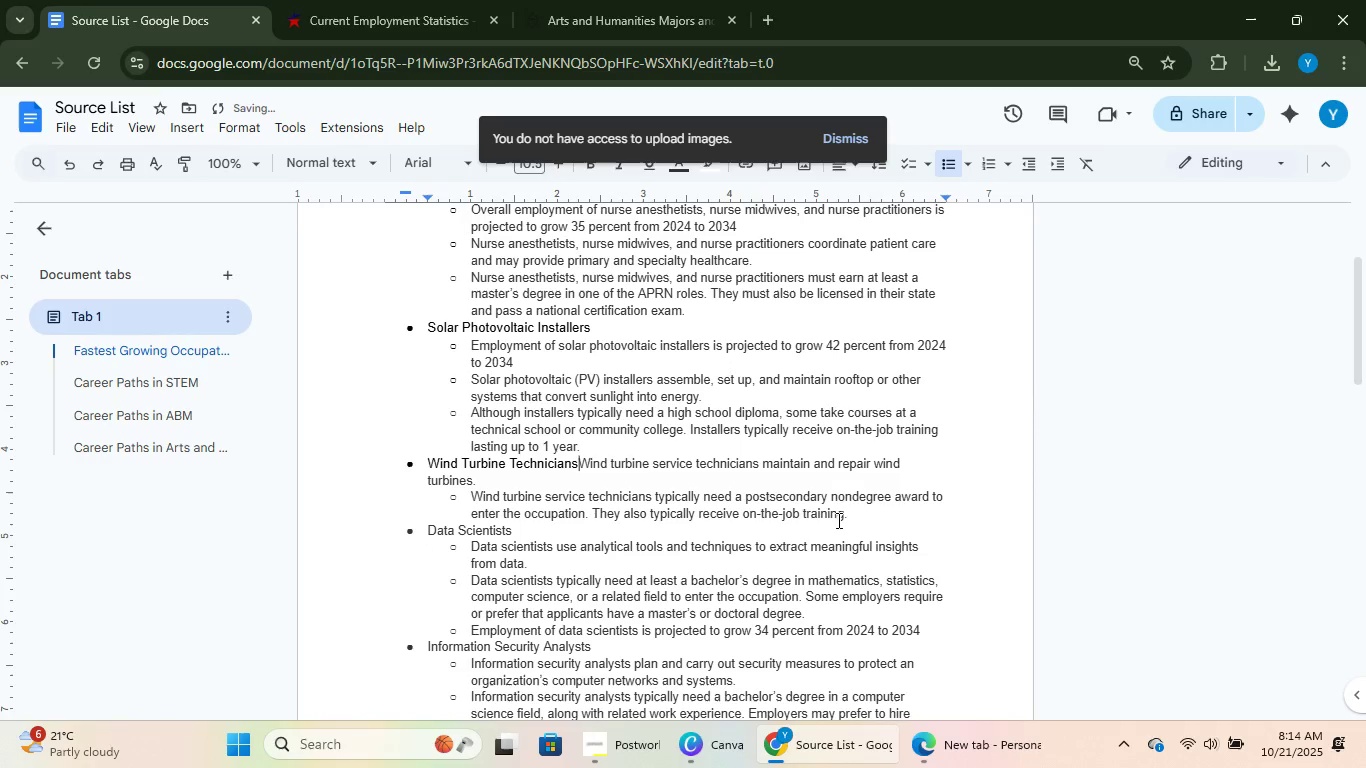 
left_click([852, 514])
 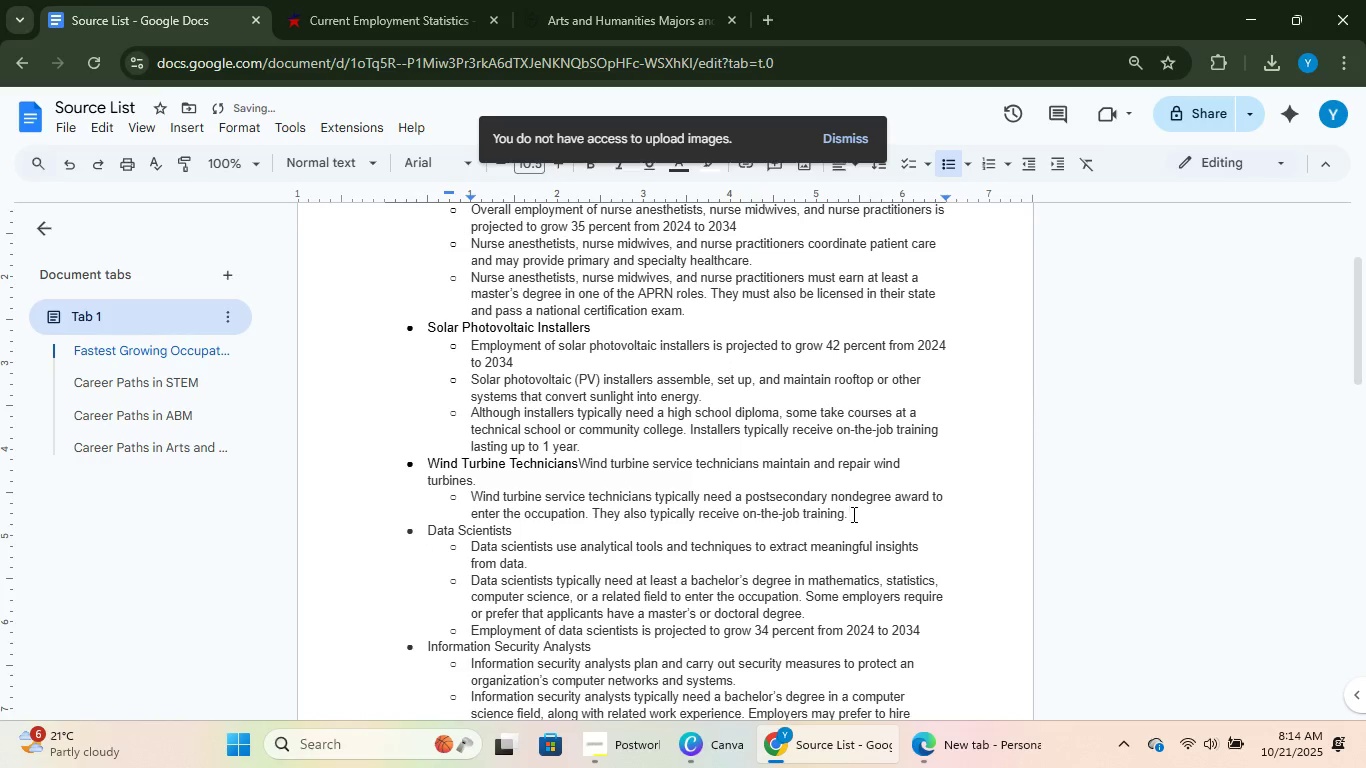 
key(NumpadEnter)
 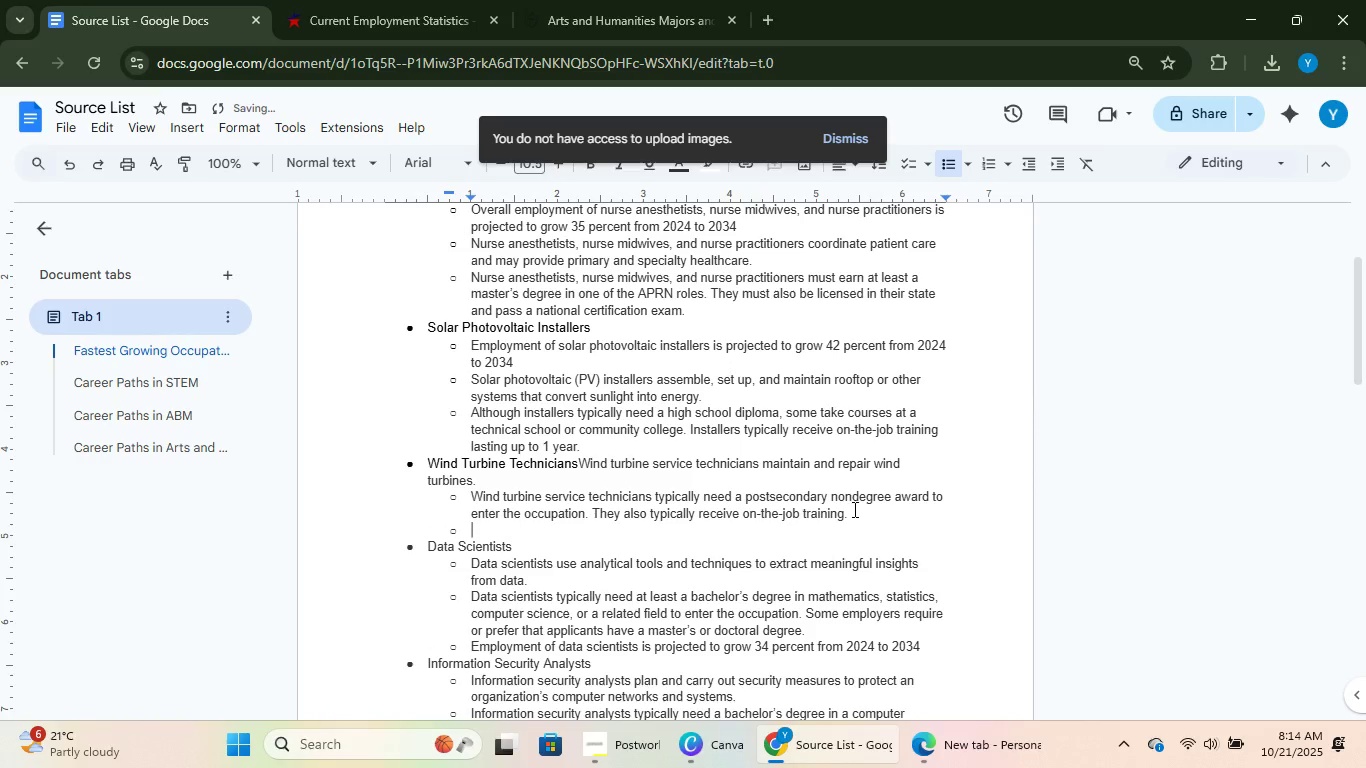 
key(Control+V)
 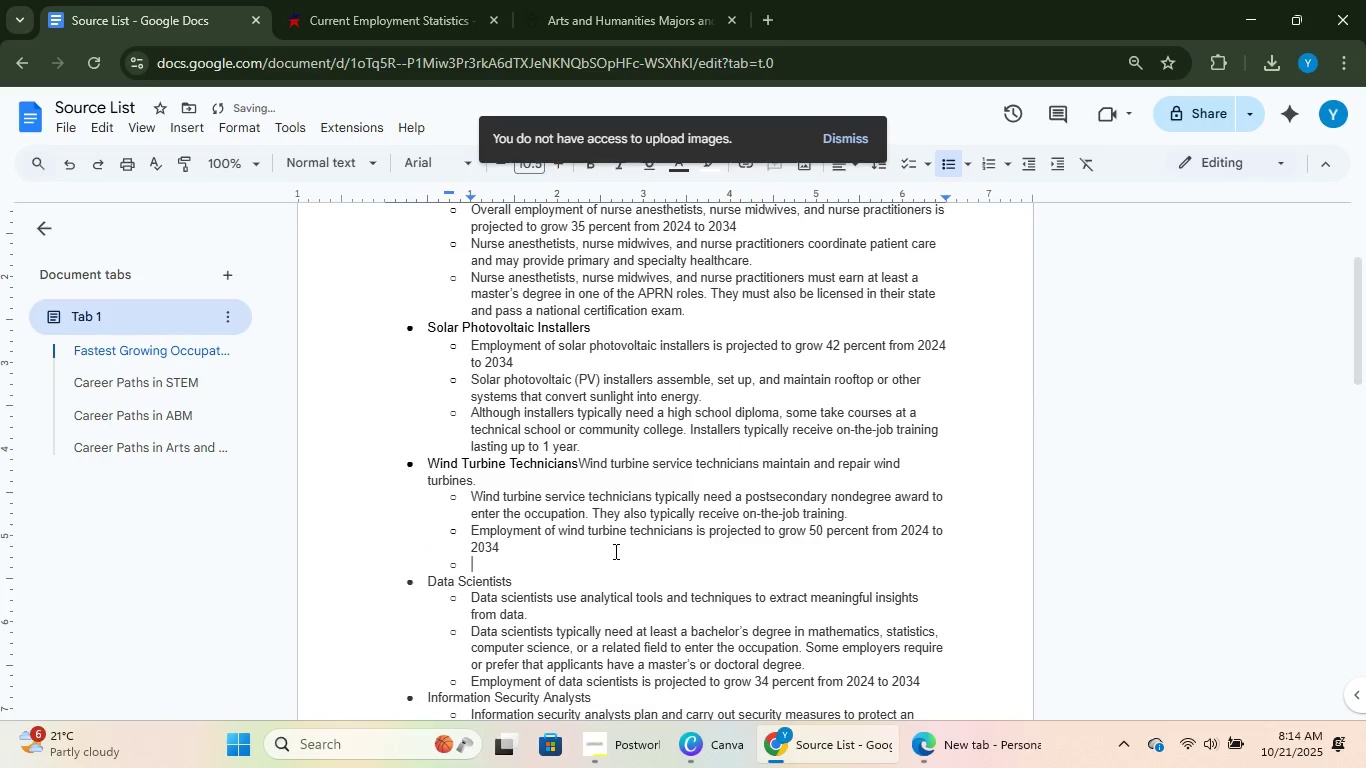 
key(Backspace)
 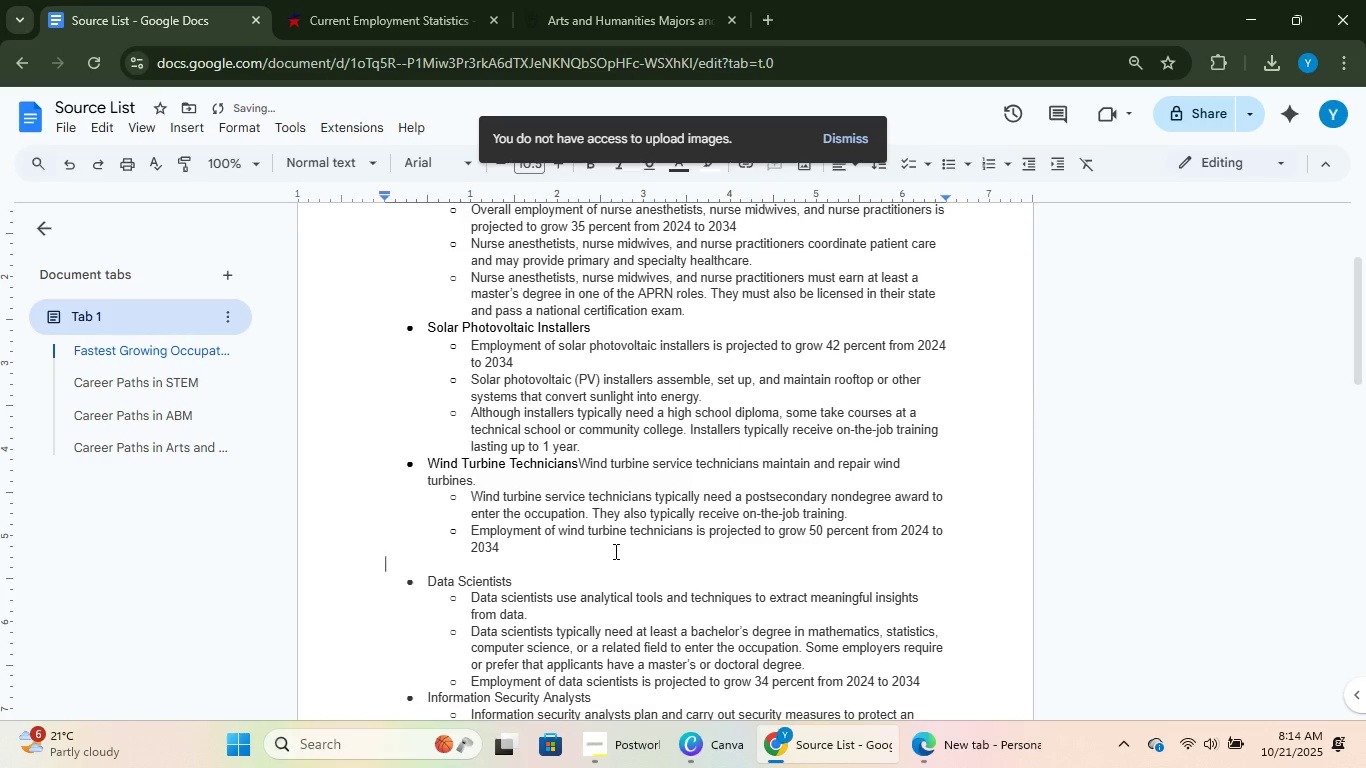 
key(Backspace)
 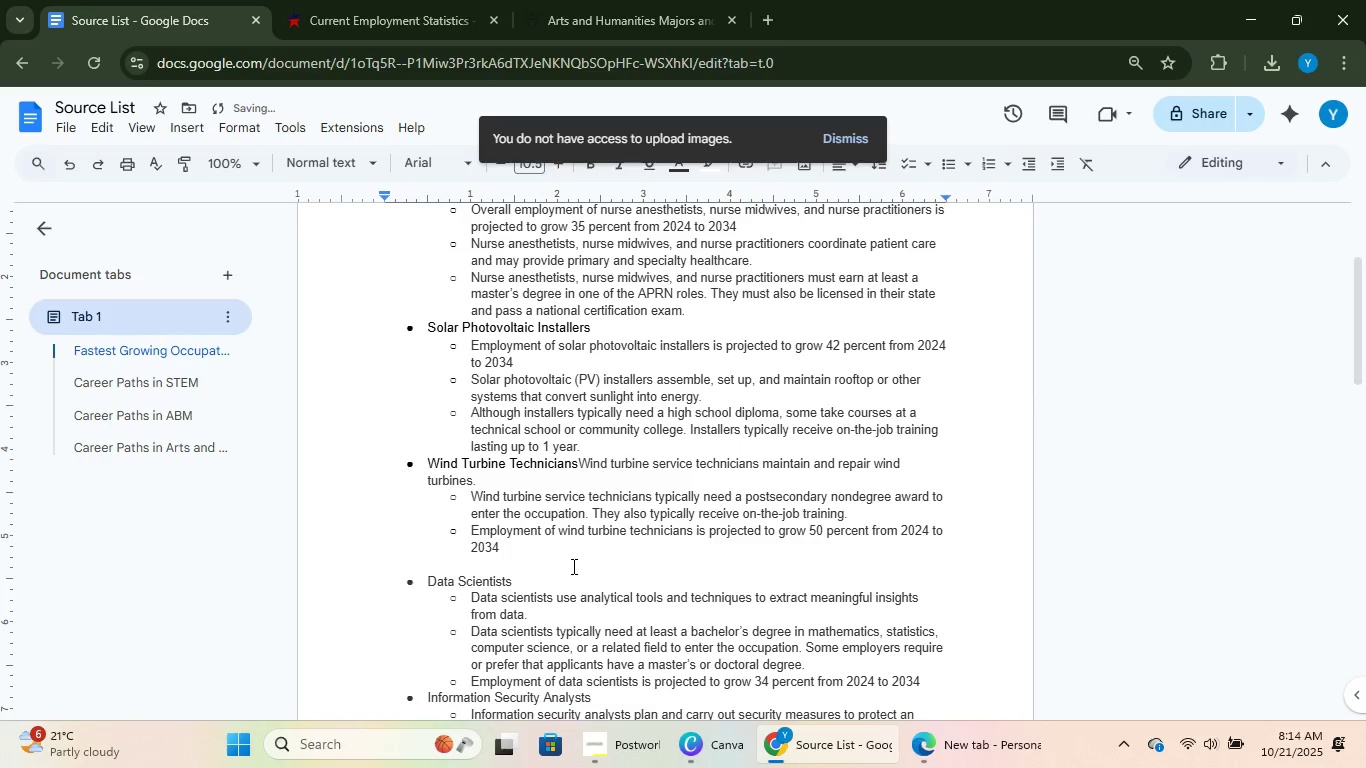 
left_click_drag(start_coordinate=[568, 570], to_coordinate=[578, 466])
 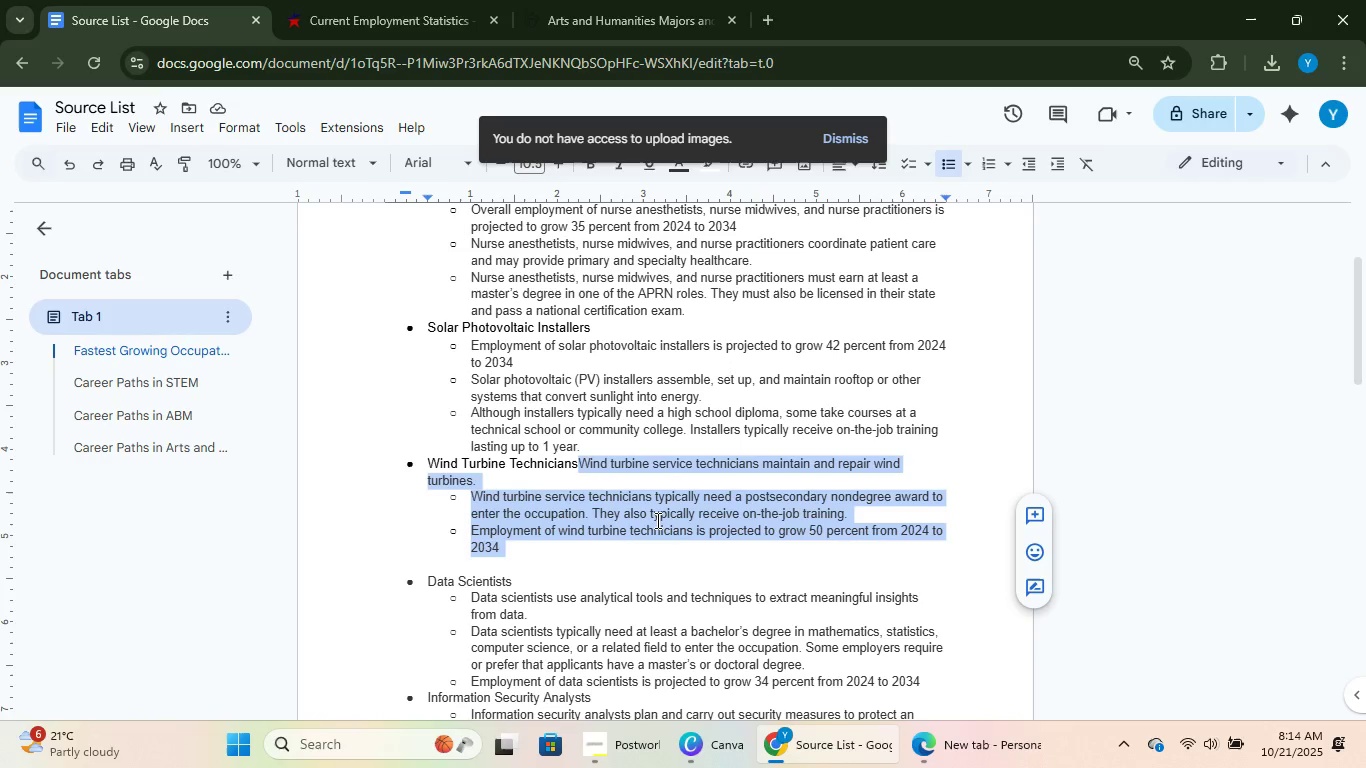 
key(Control+C)
 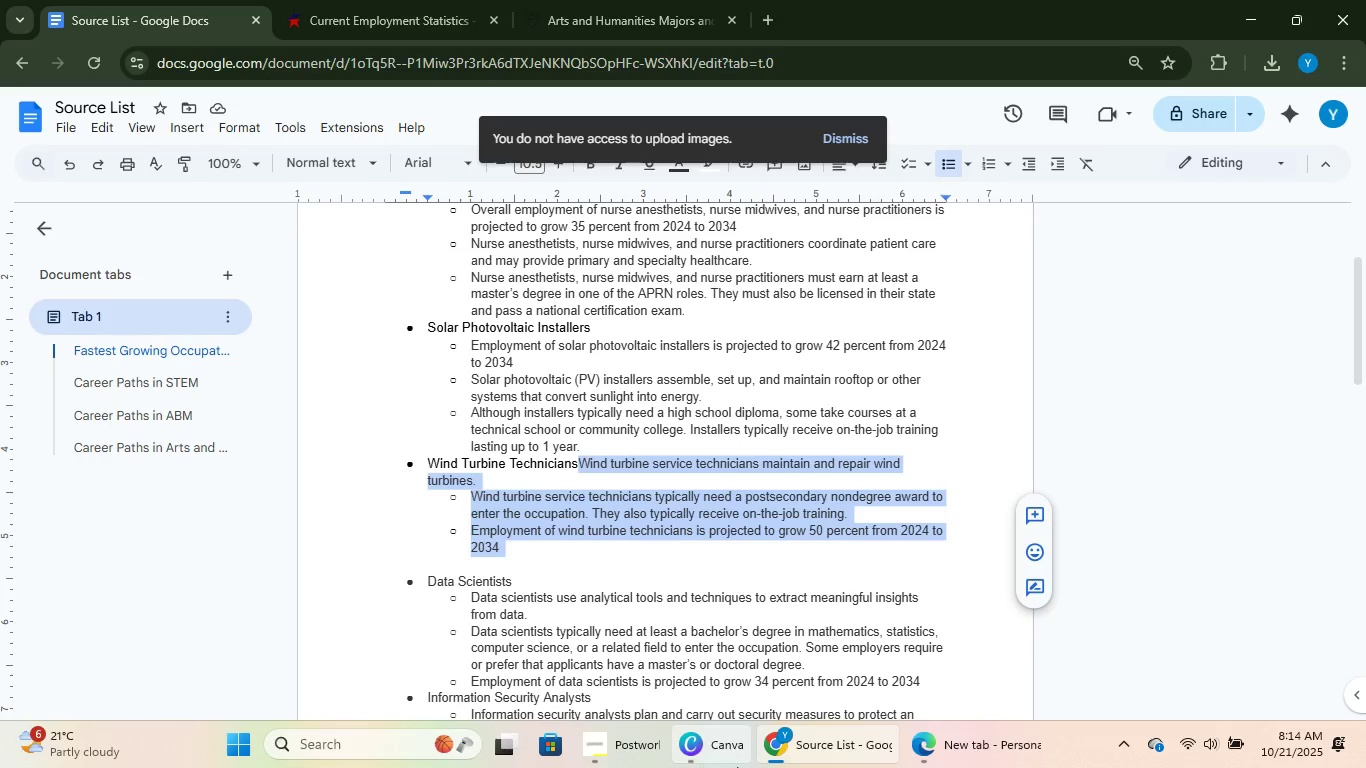 
key(Control+C)
 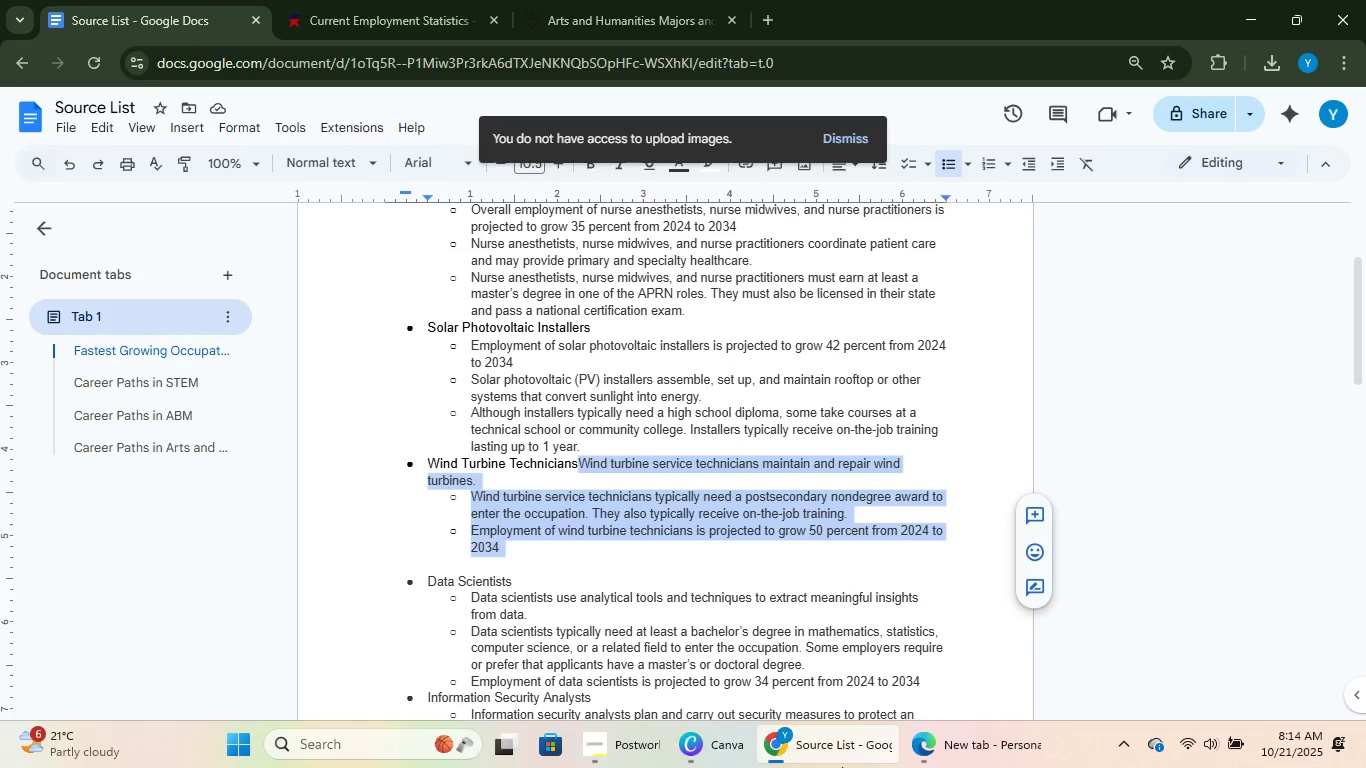 
key(Control+C)
 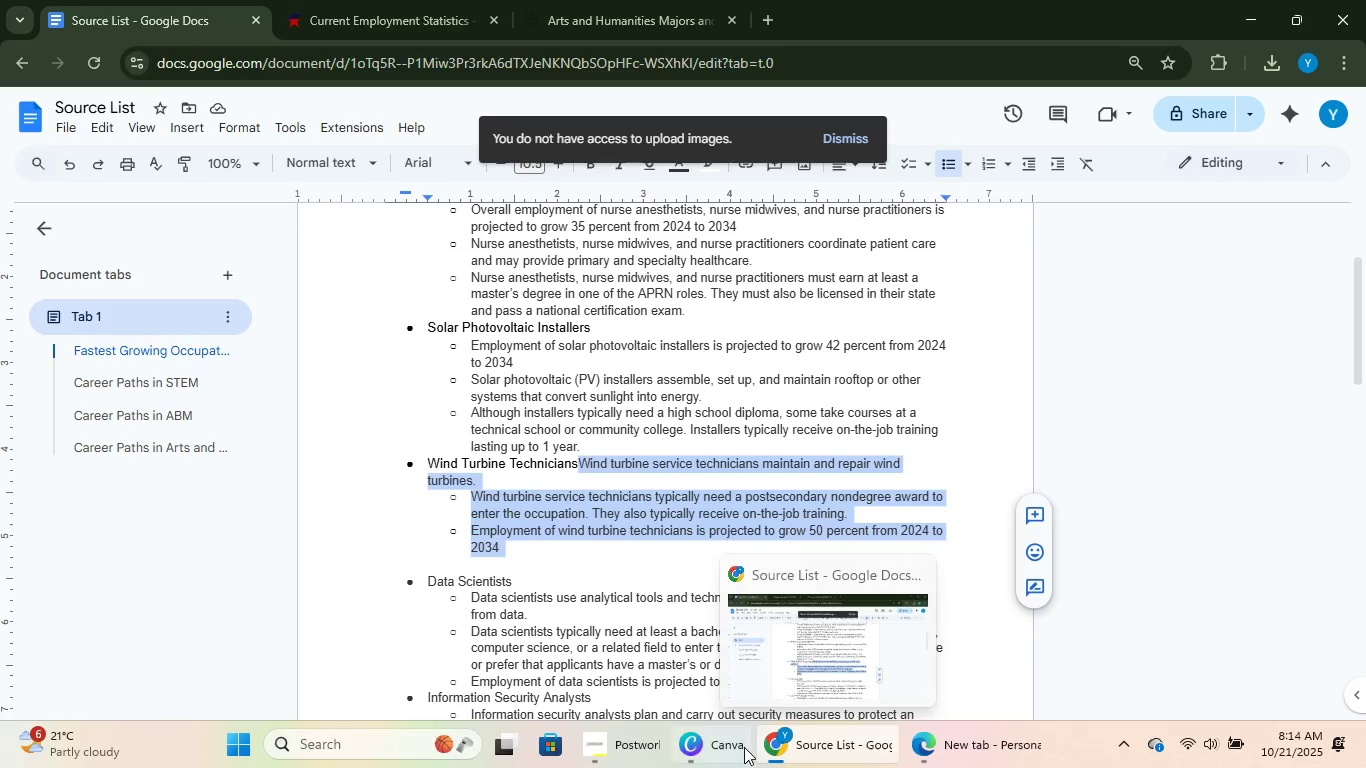 
left_click([743, 747])
 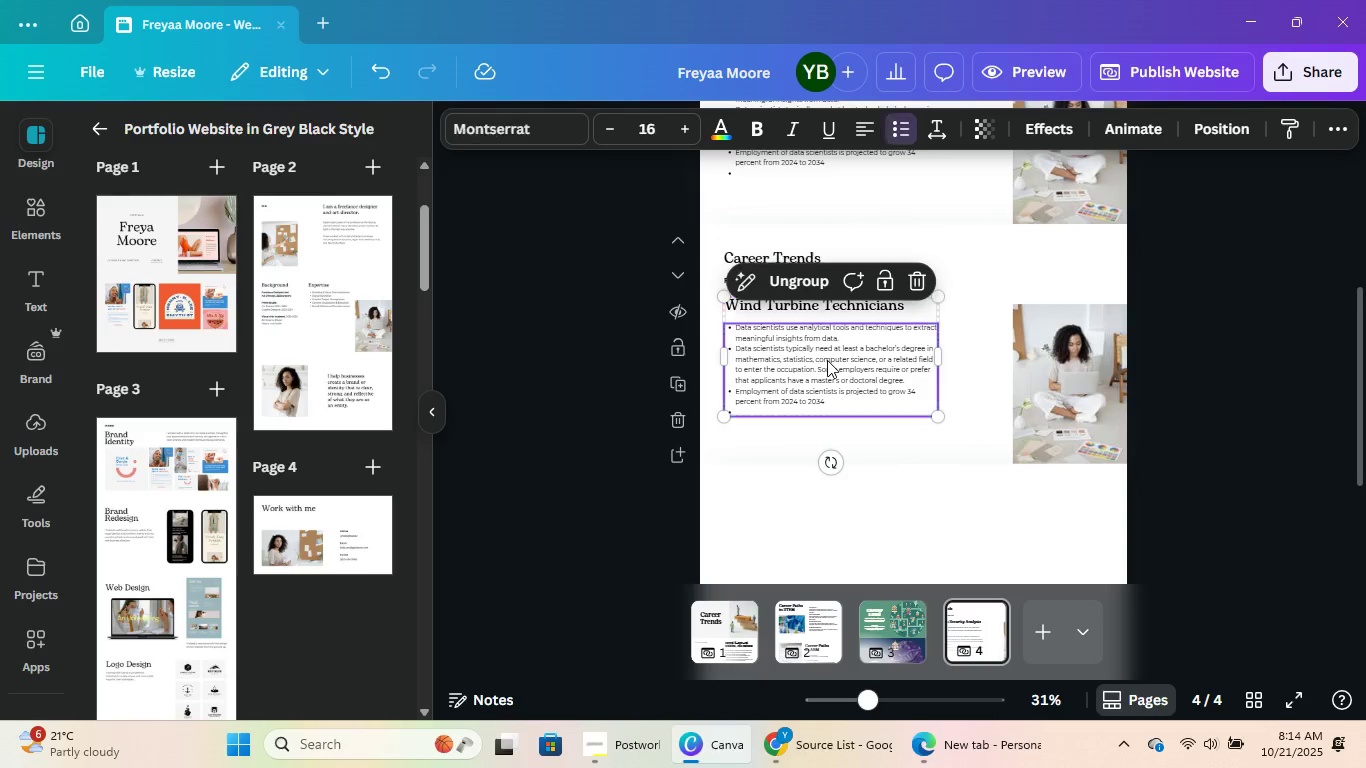 
double_click([827, 360])
 